 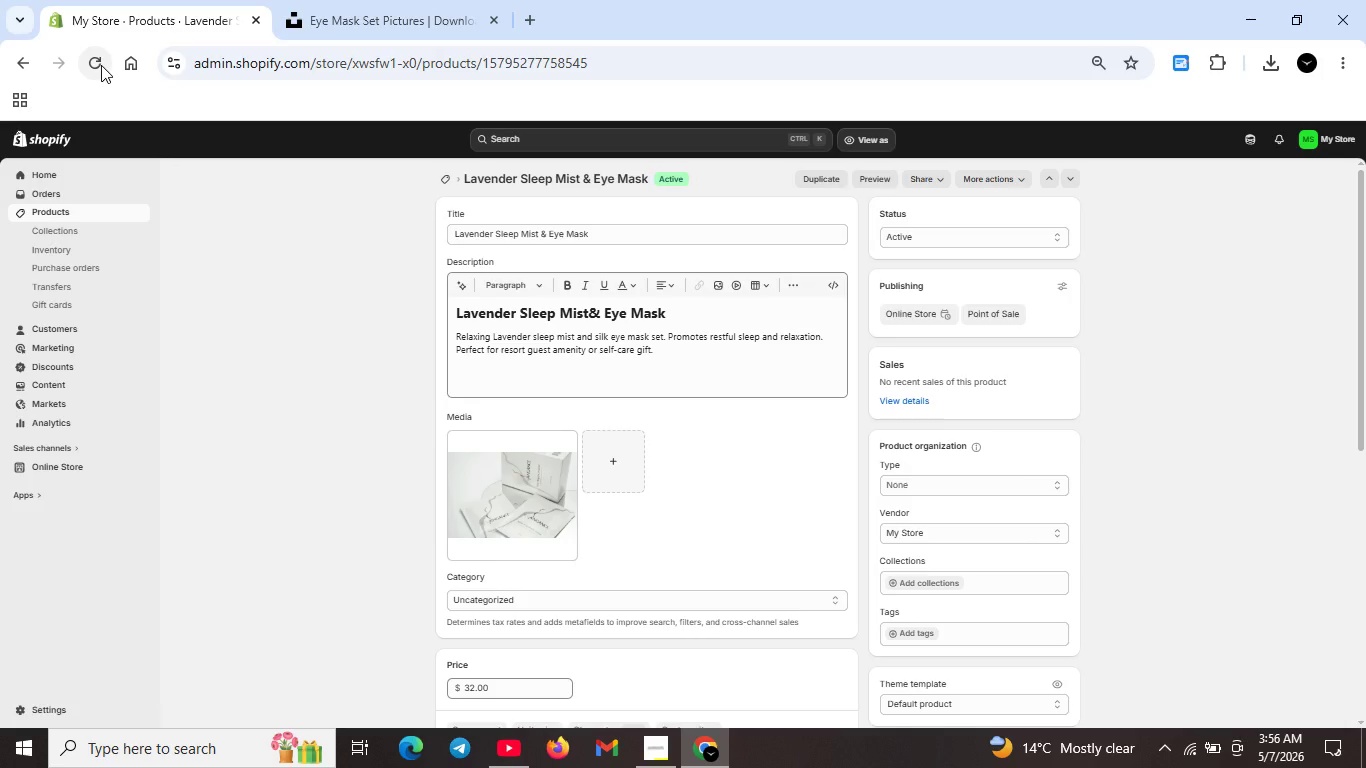 
left_click([616, 348])
 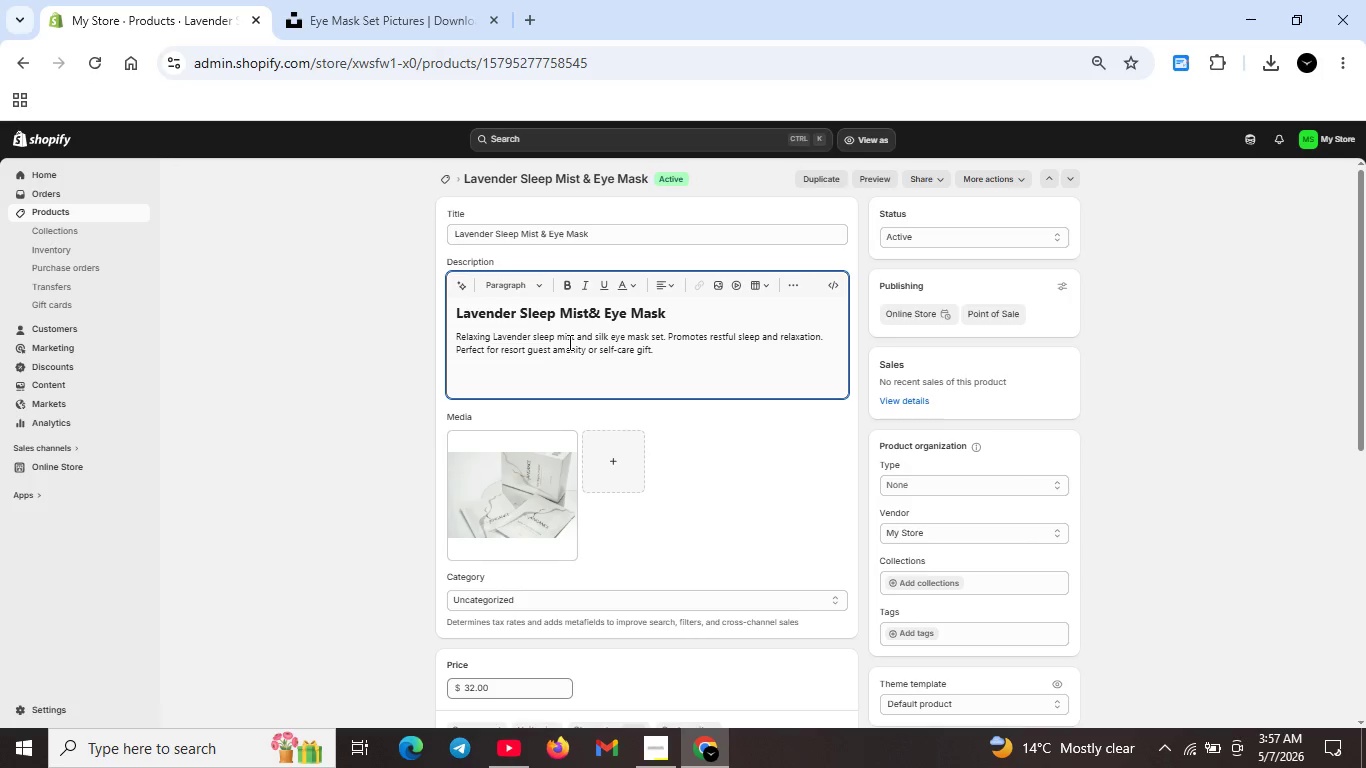 
left_click([568, 342])
 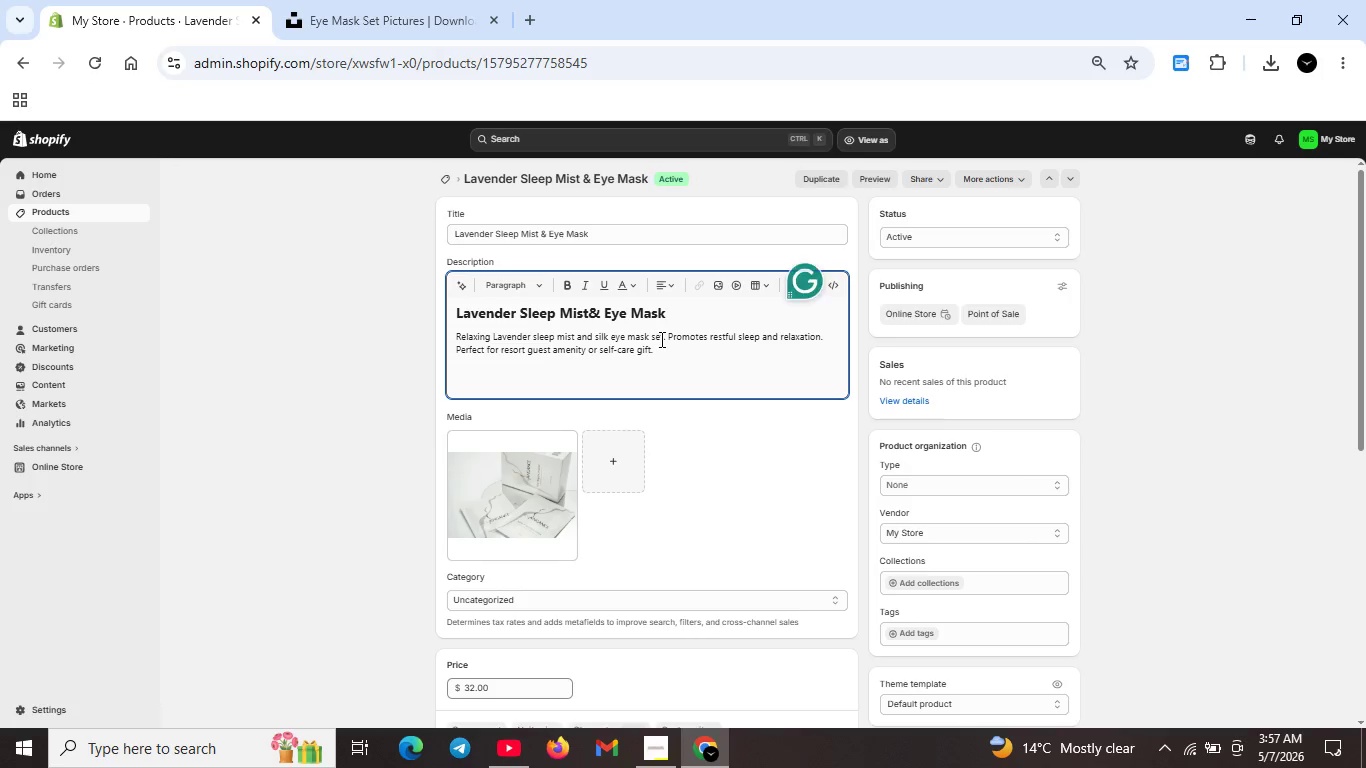 
left_click([660, 339])
 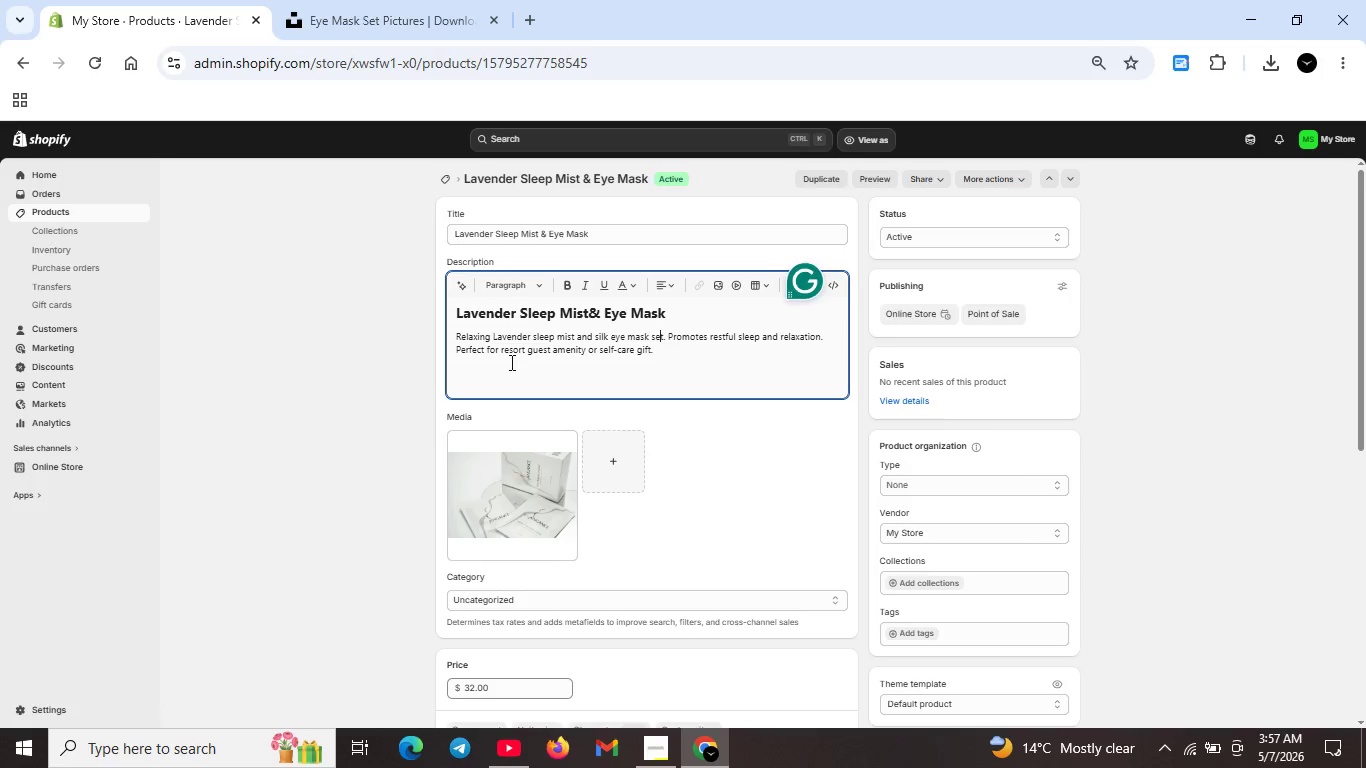 
left_click([489, 339])
 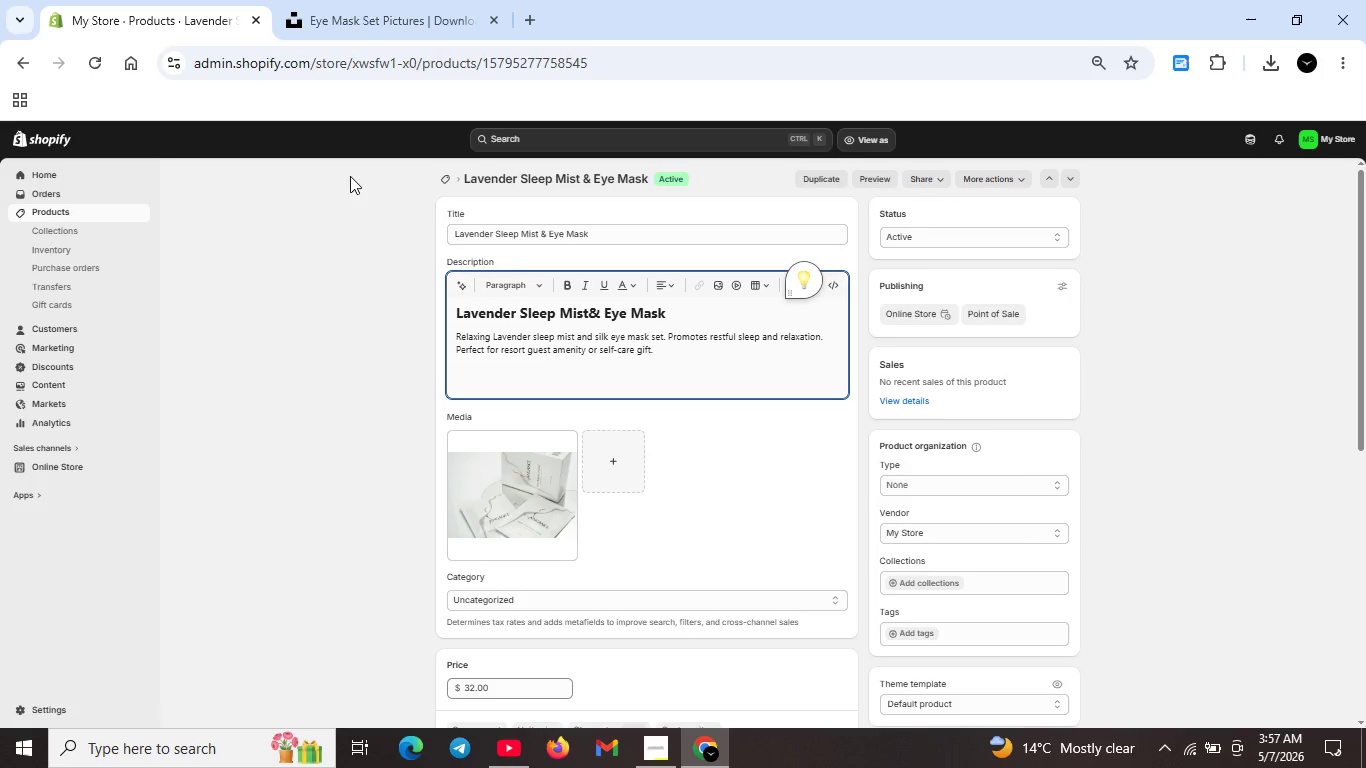 
left_click([453, 180])
 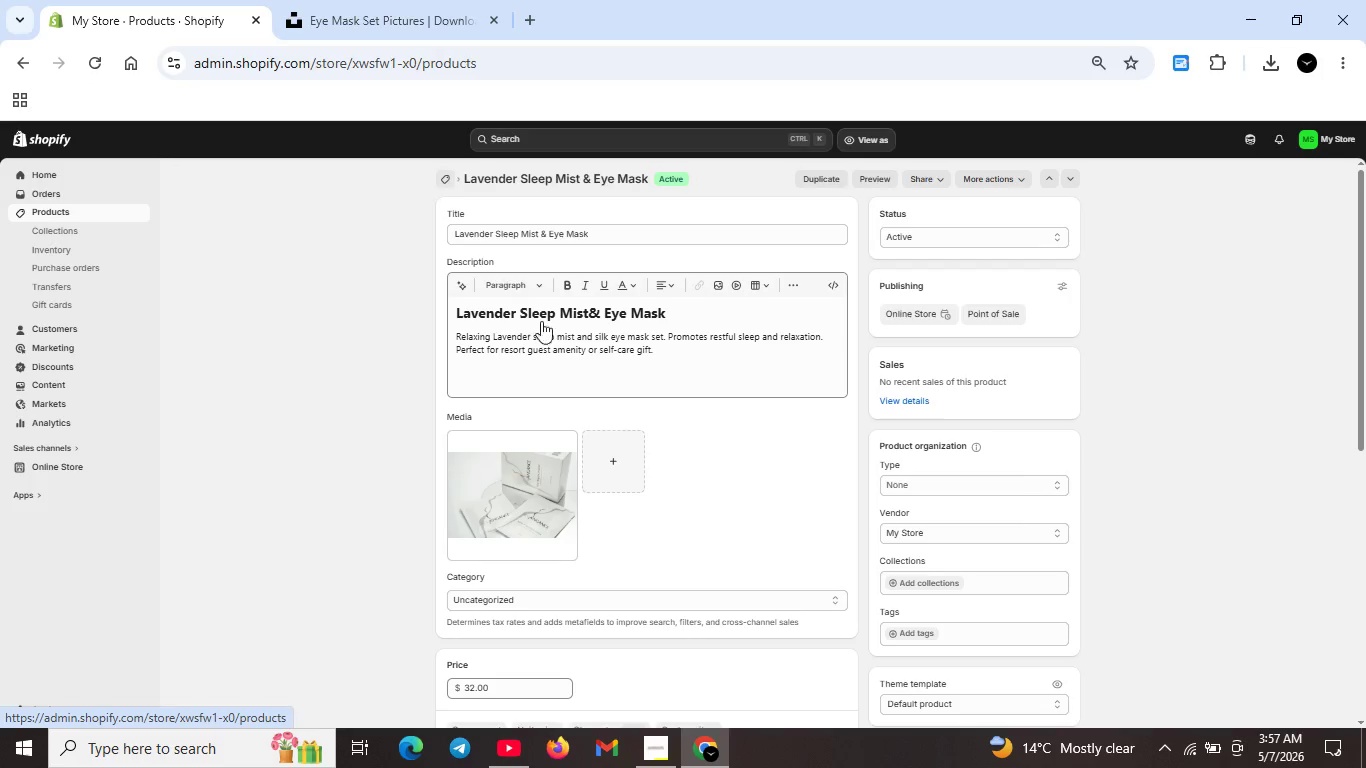 
scroll: coordinate [763, 437], scroll_direction: down, amount: 7.0
 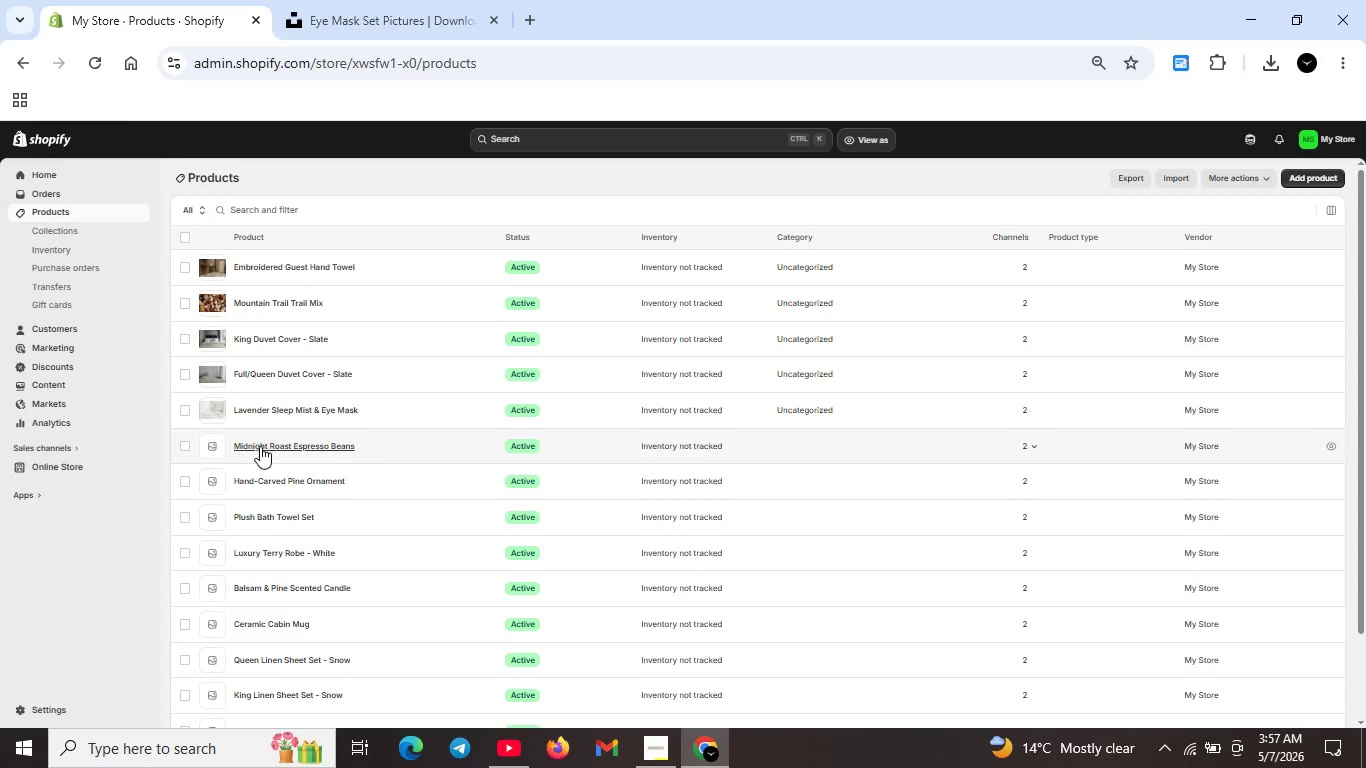 
double_click([271, 447])
 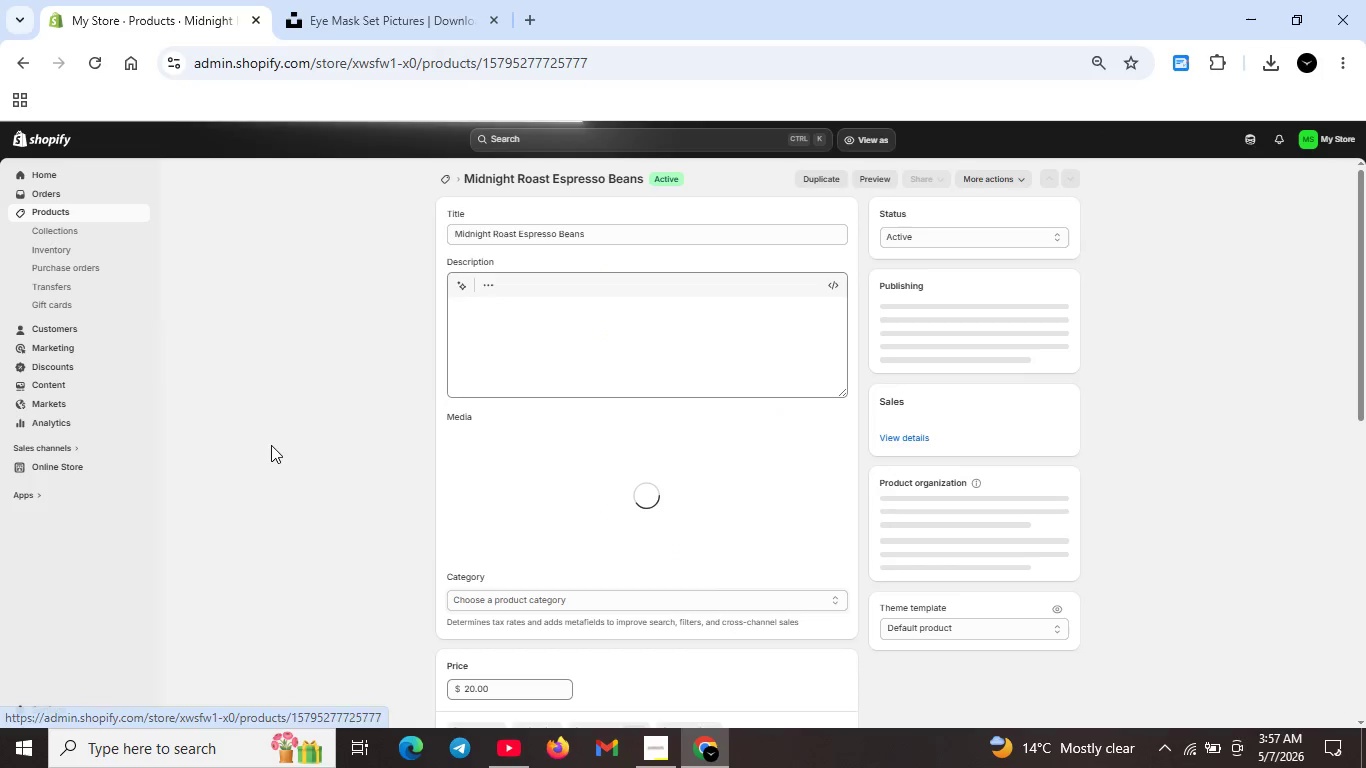 
left_click([482, 334])
 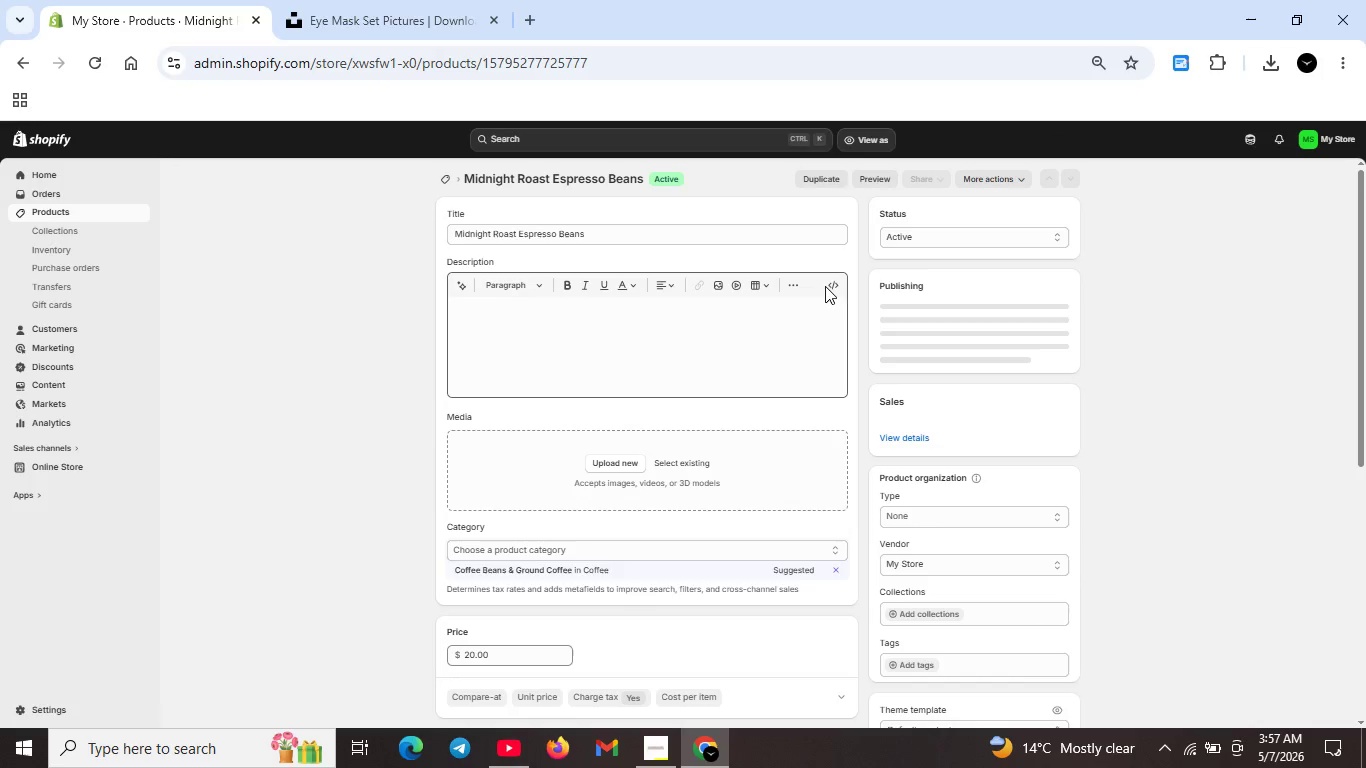 
left_click([825, 286])
 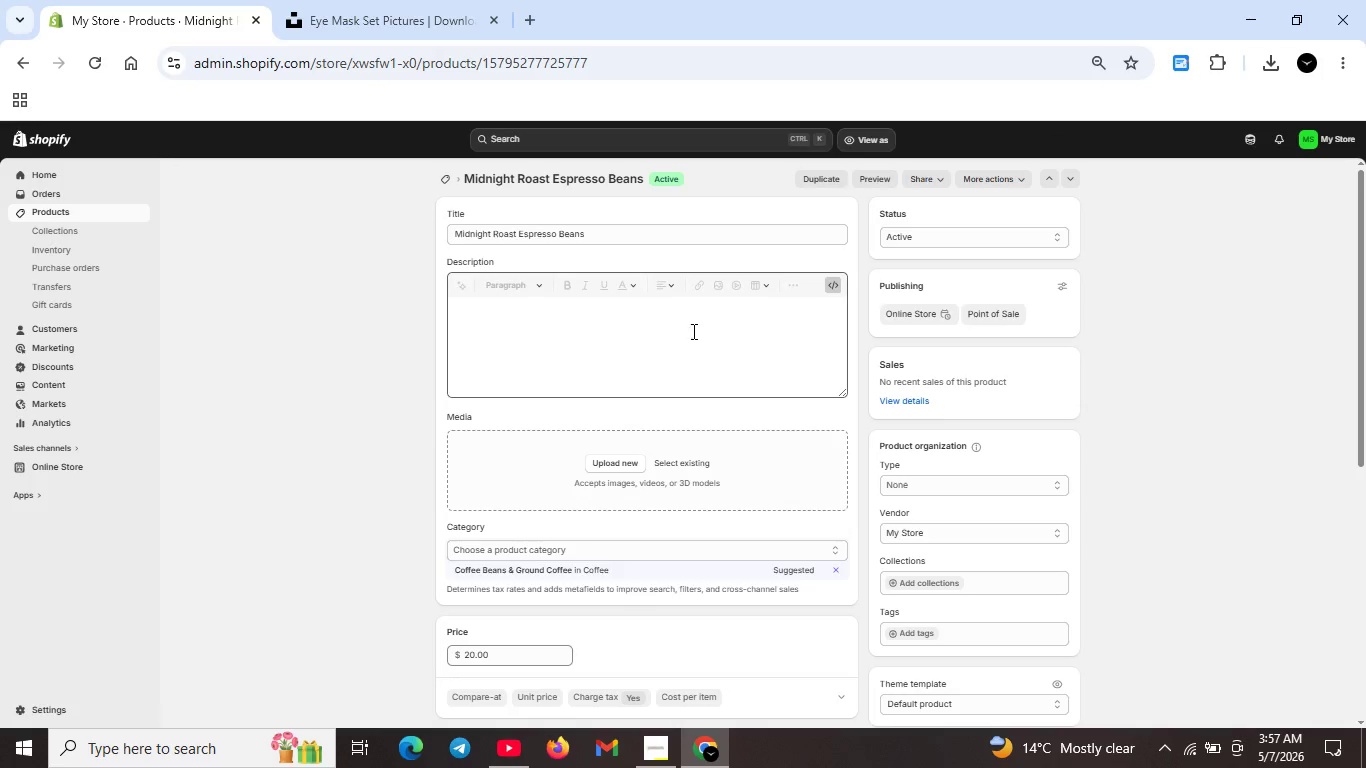 
left_click([692, 331])
 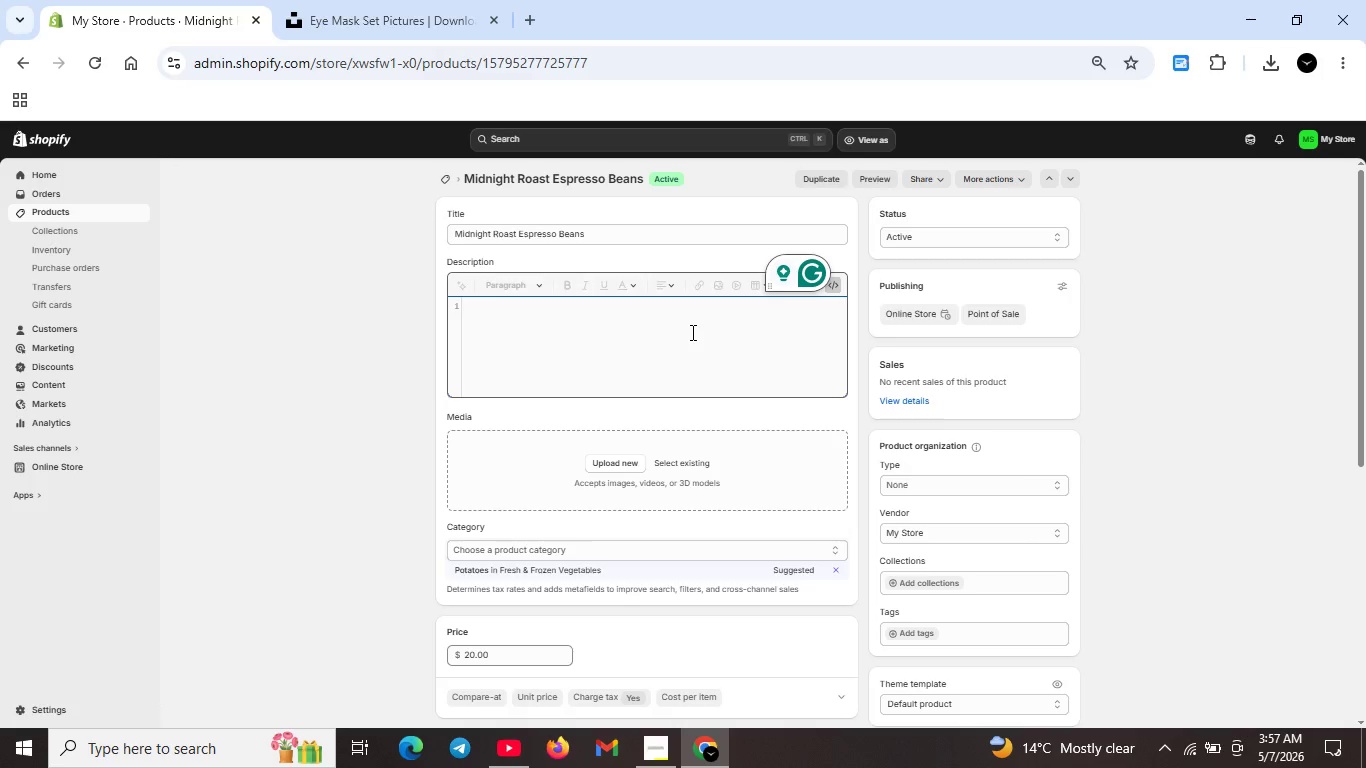 
wait(23.95)
 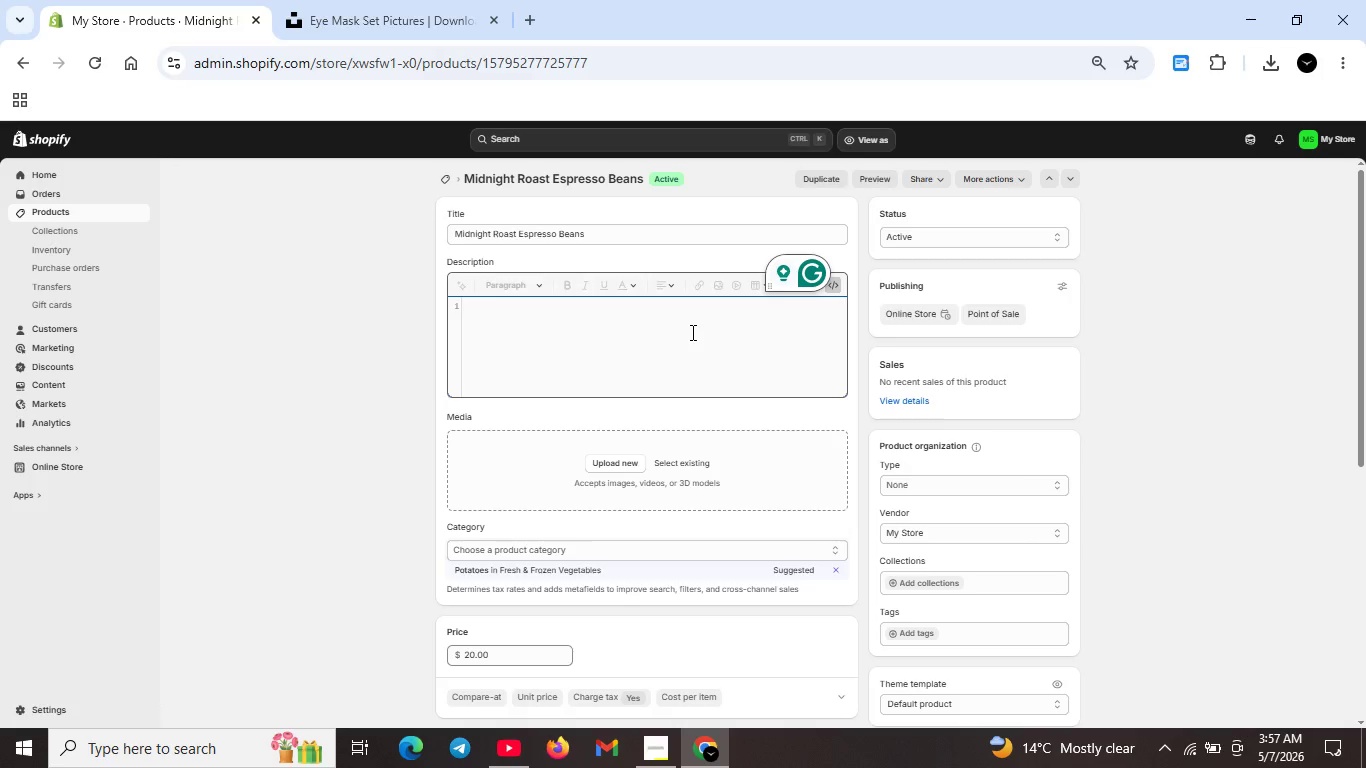 
type(<h2>Midnight Roat Espresso Bean</h2>)
 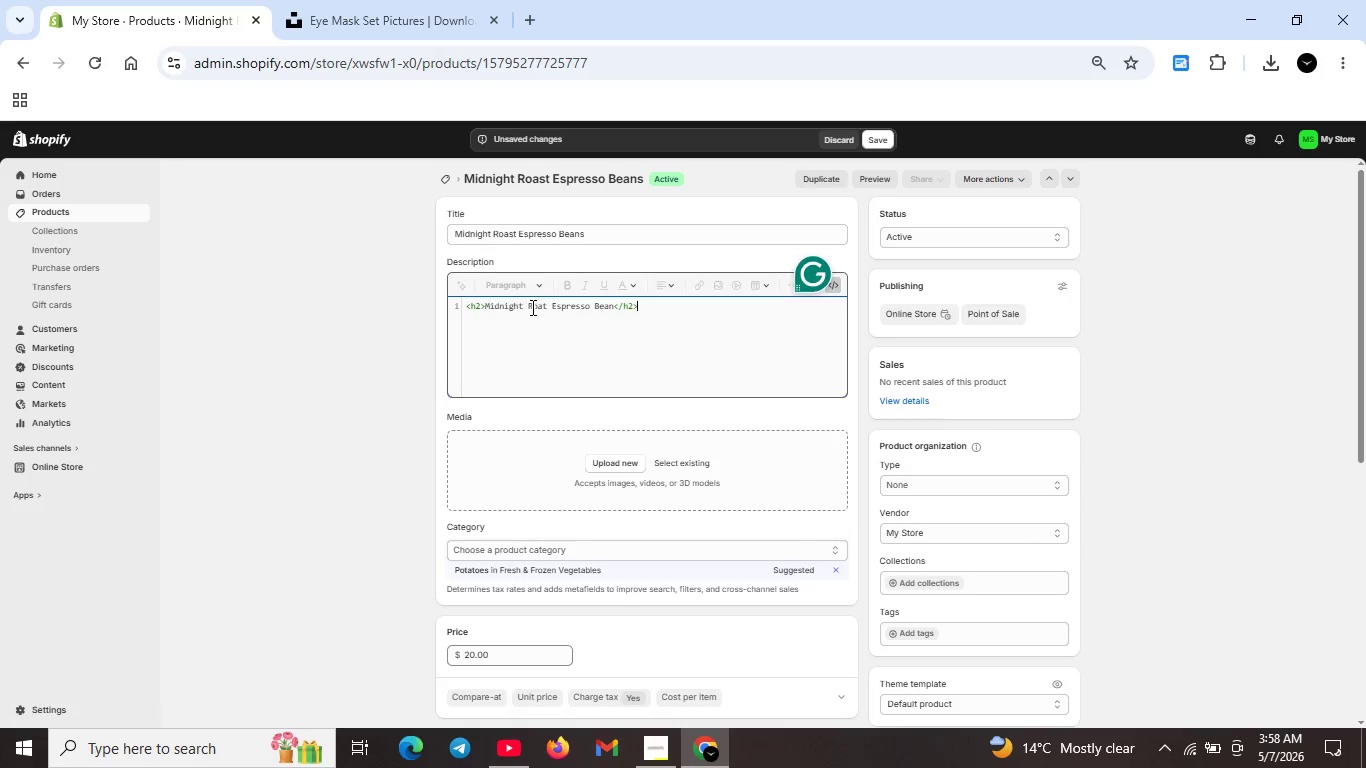 
left_click([540, 307])
 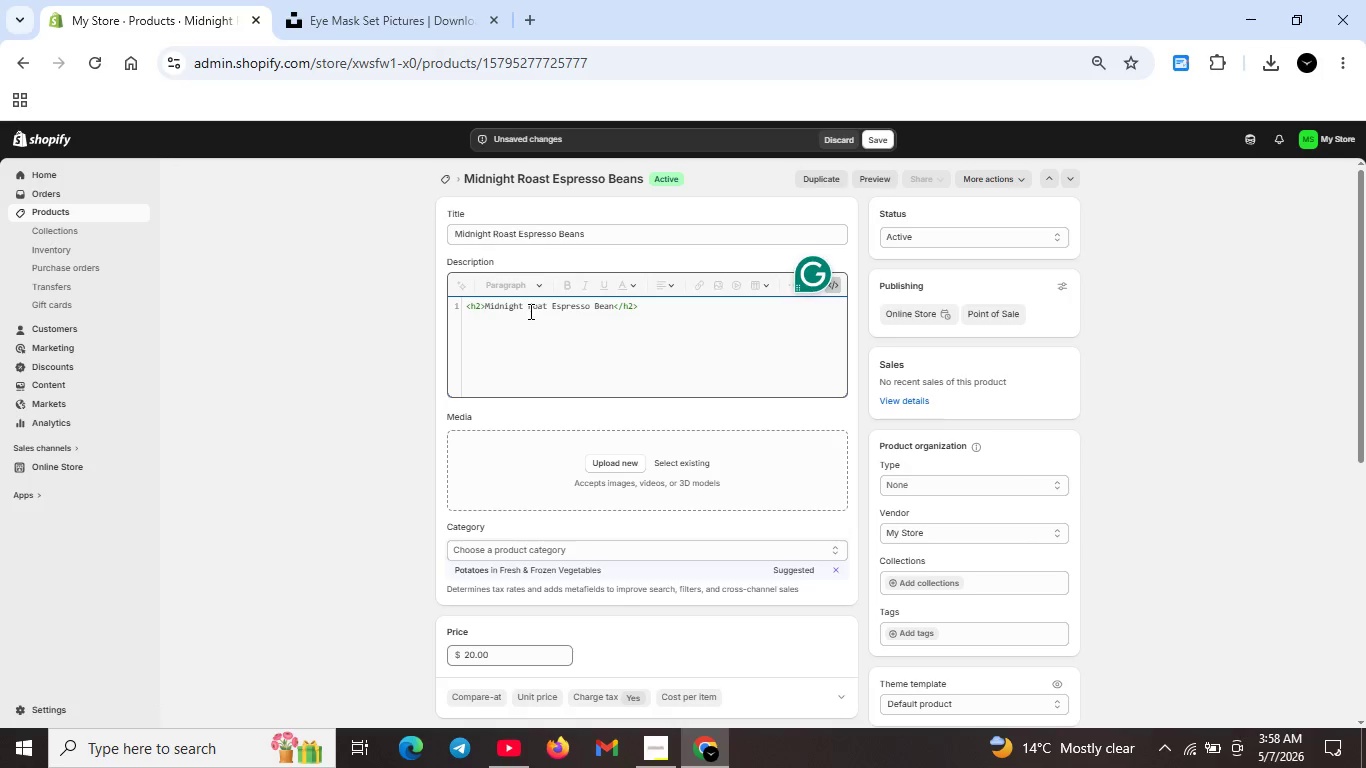 
key(S)
 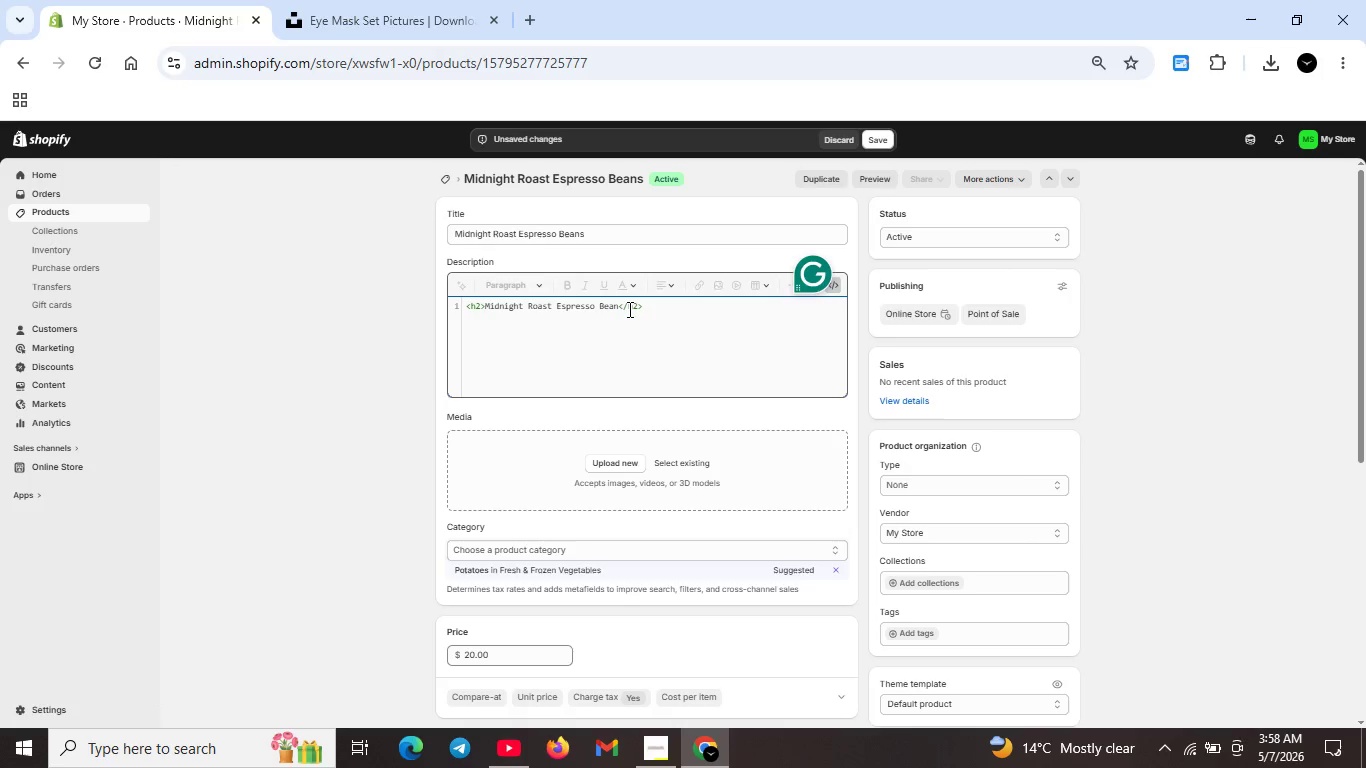 
left_click([618, 306])
 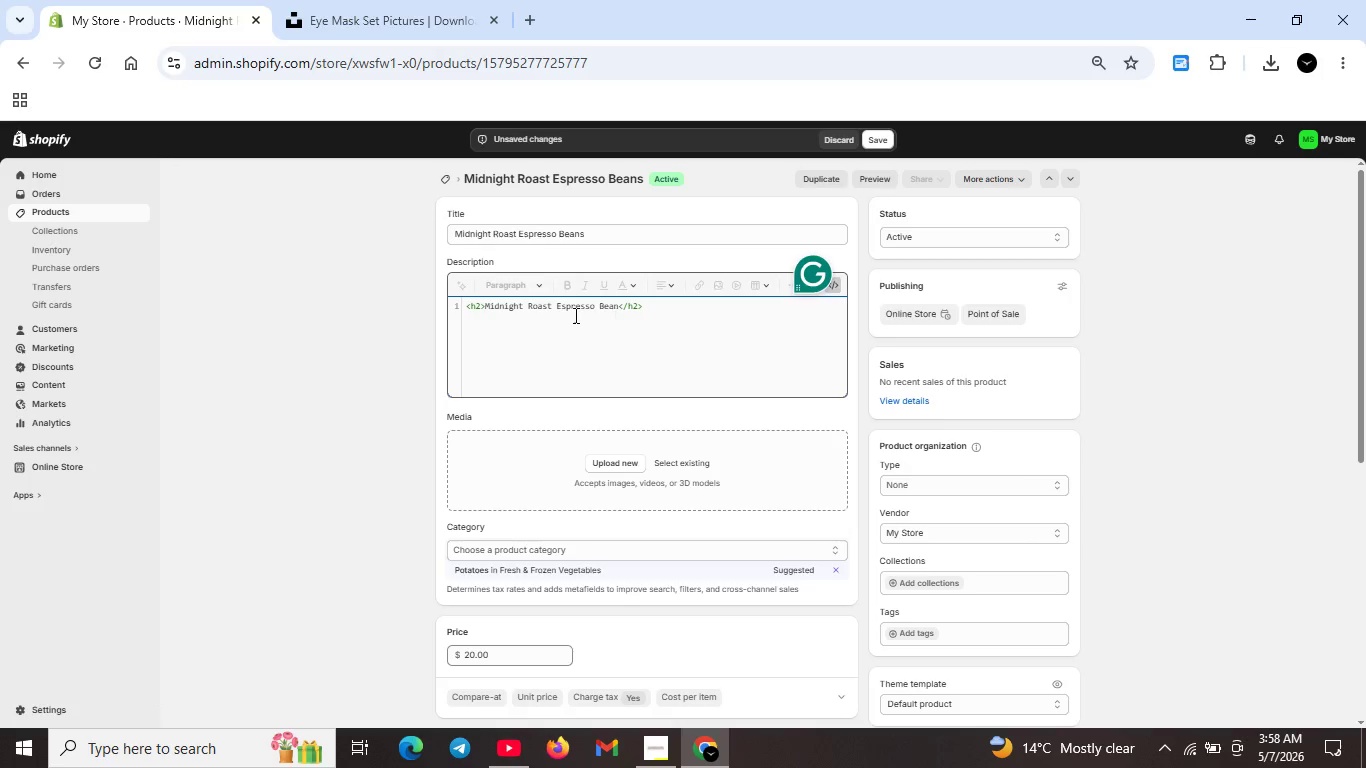 
key(S)
 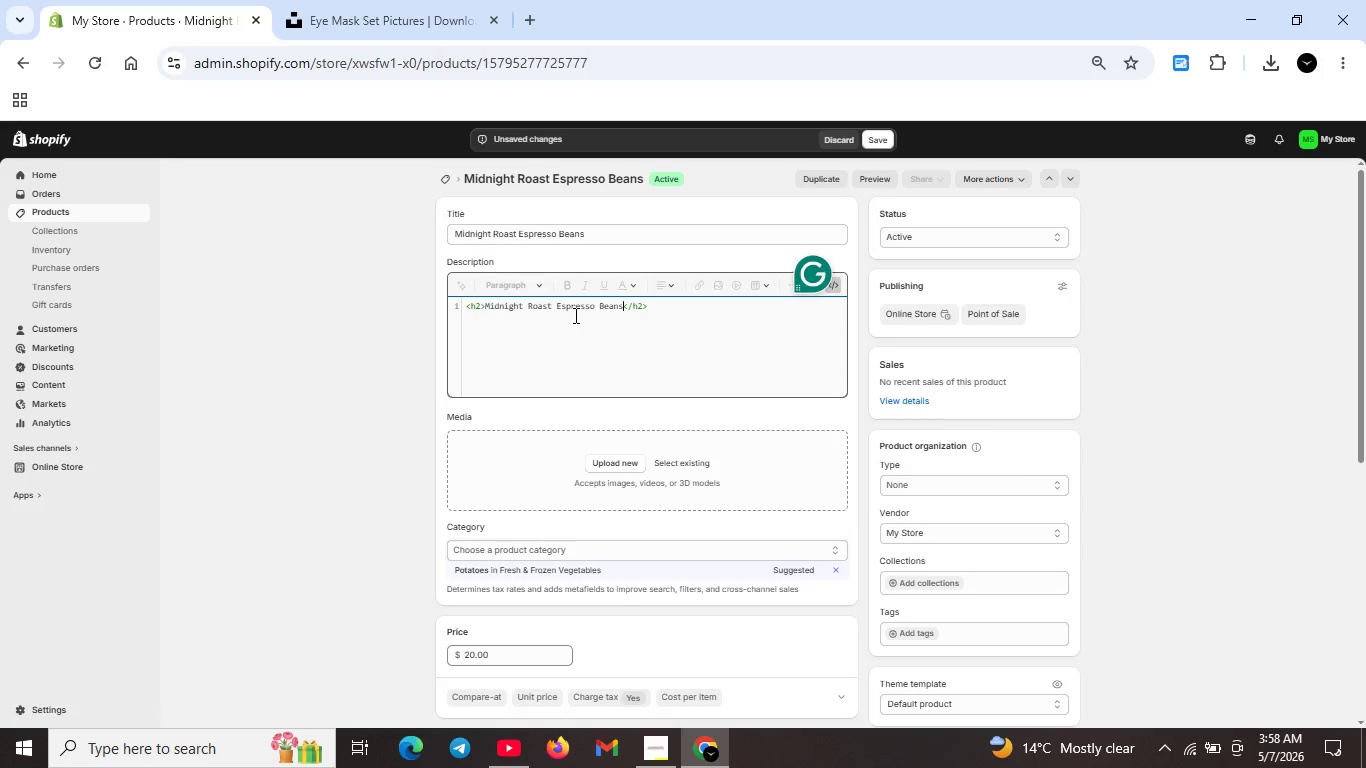 
key(ArrowRight)
 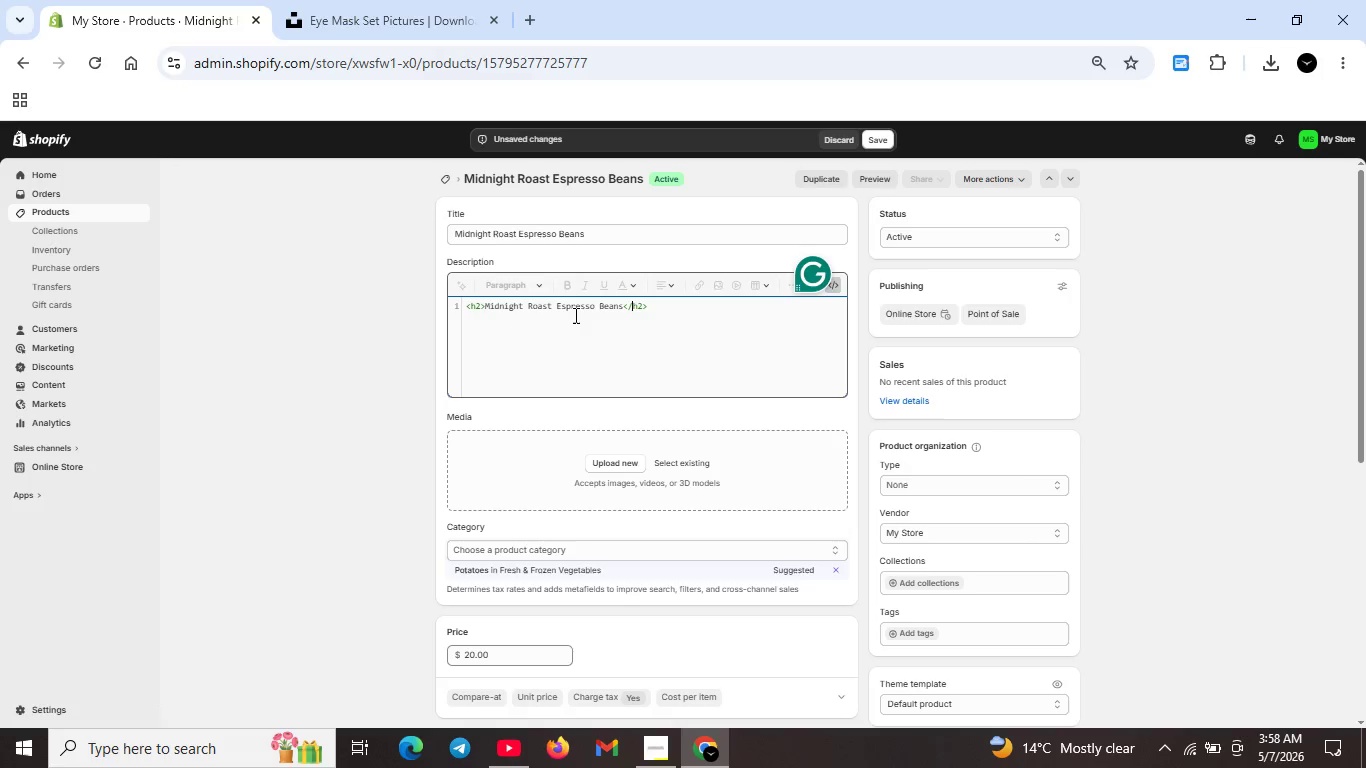 
key(ArrowRight)
 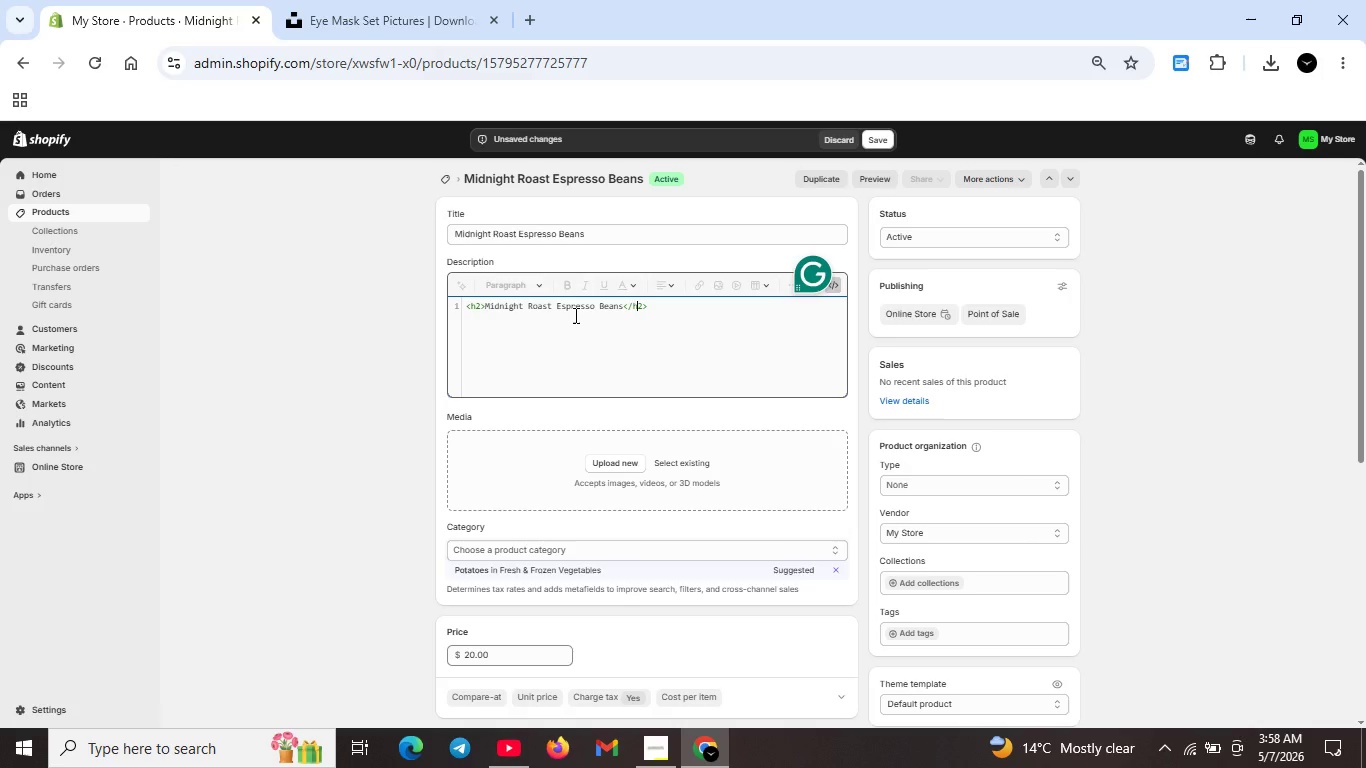 
key(ArrowRight)
 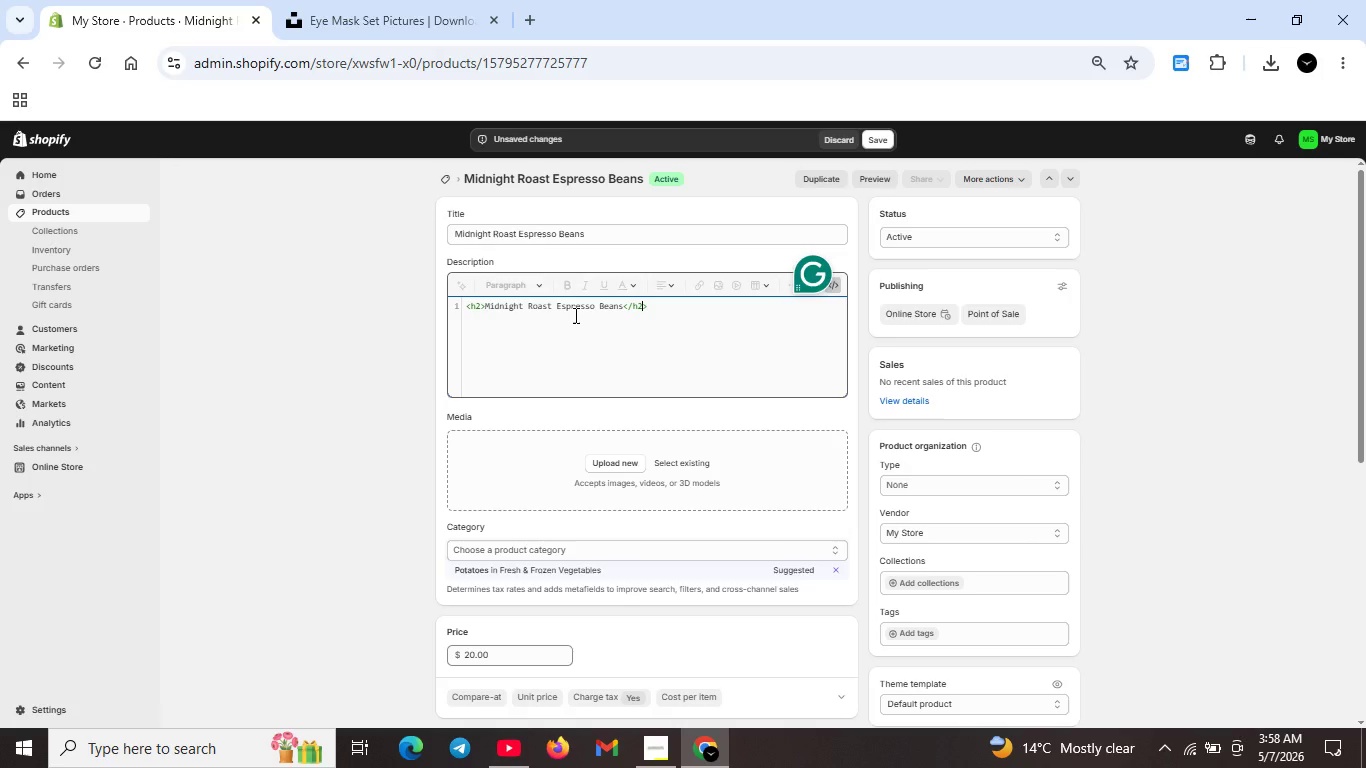 
key(ArrowRight)
 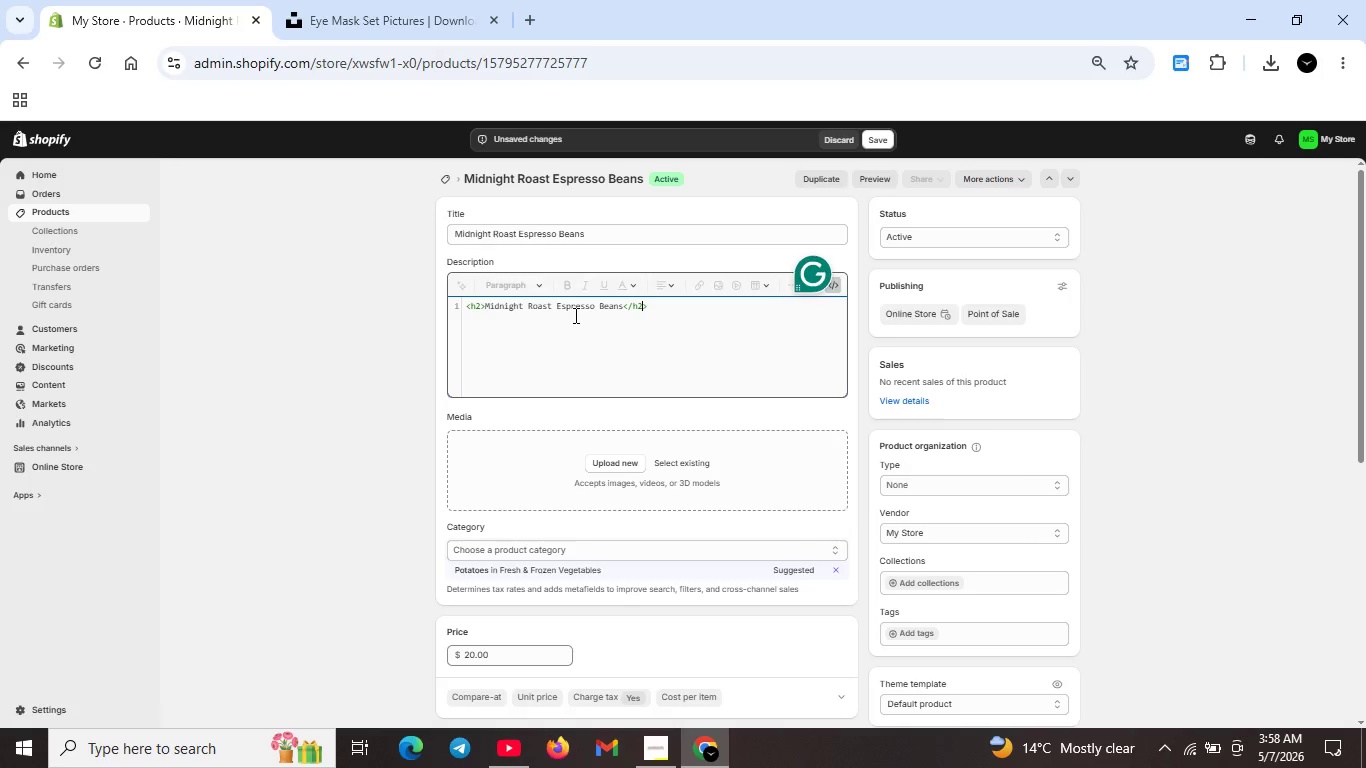 
key(ArrowRight)
 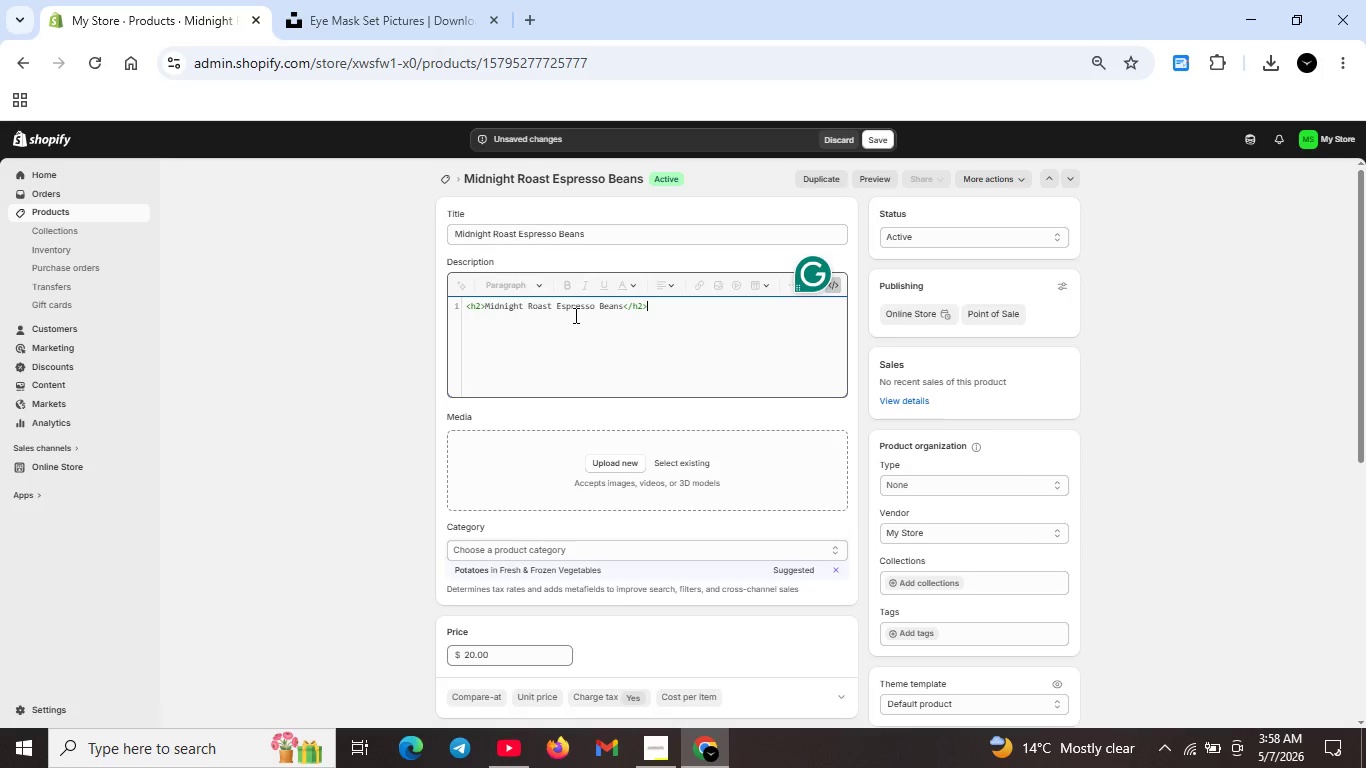 
key(Shift+ShiftRight)
 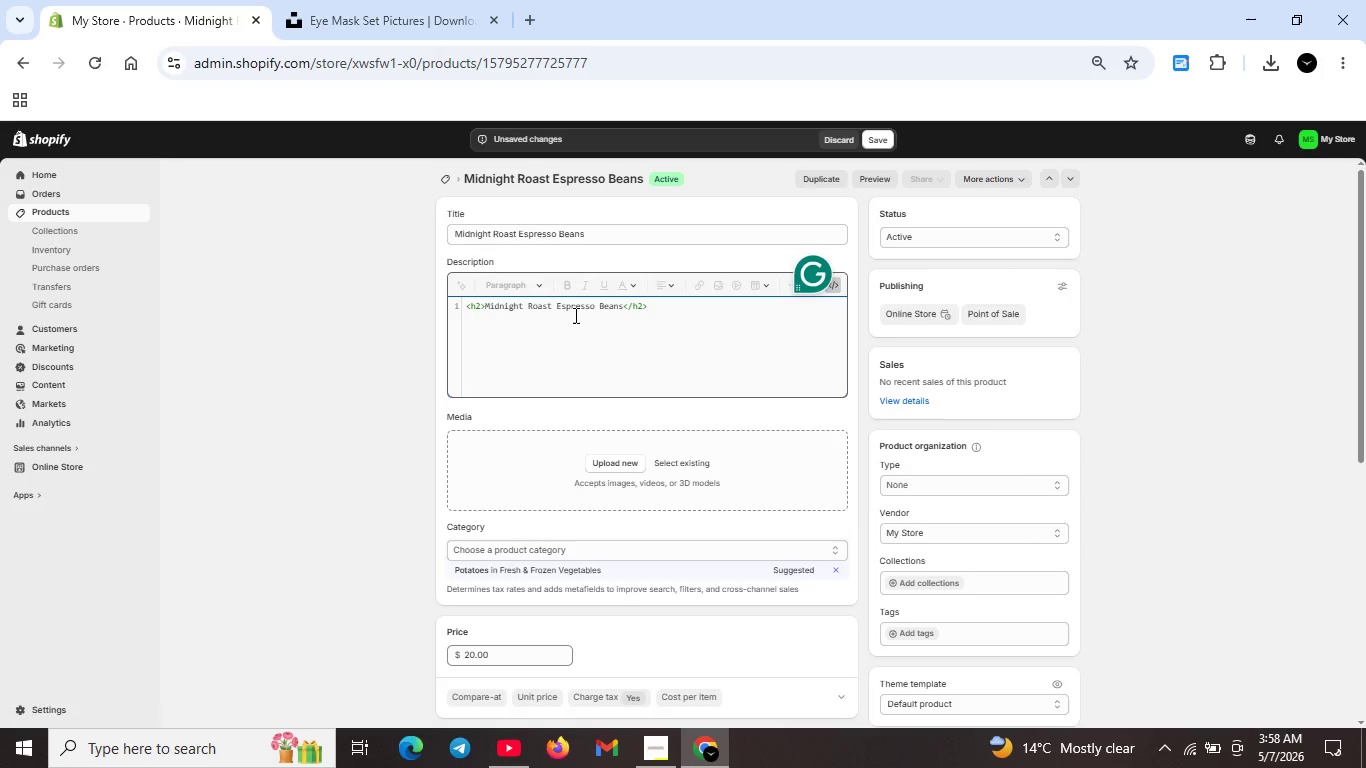 
key(Shift+Enter)
 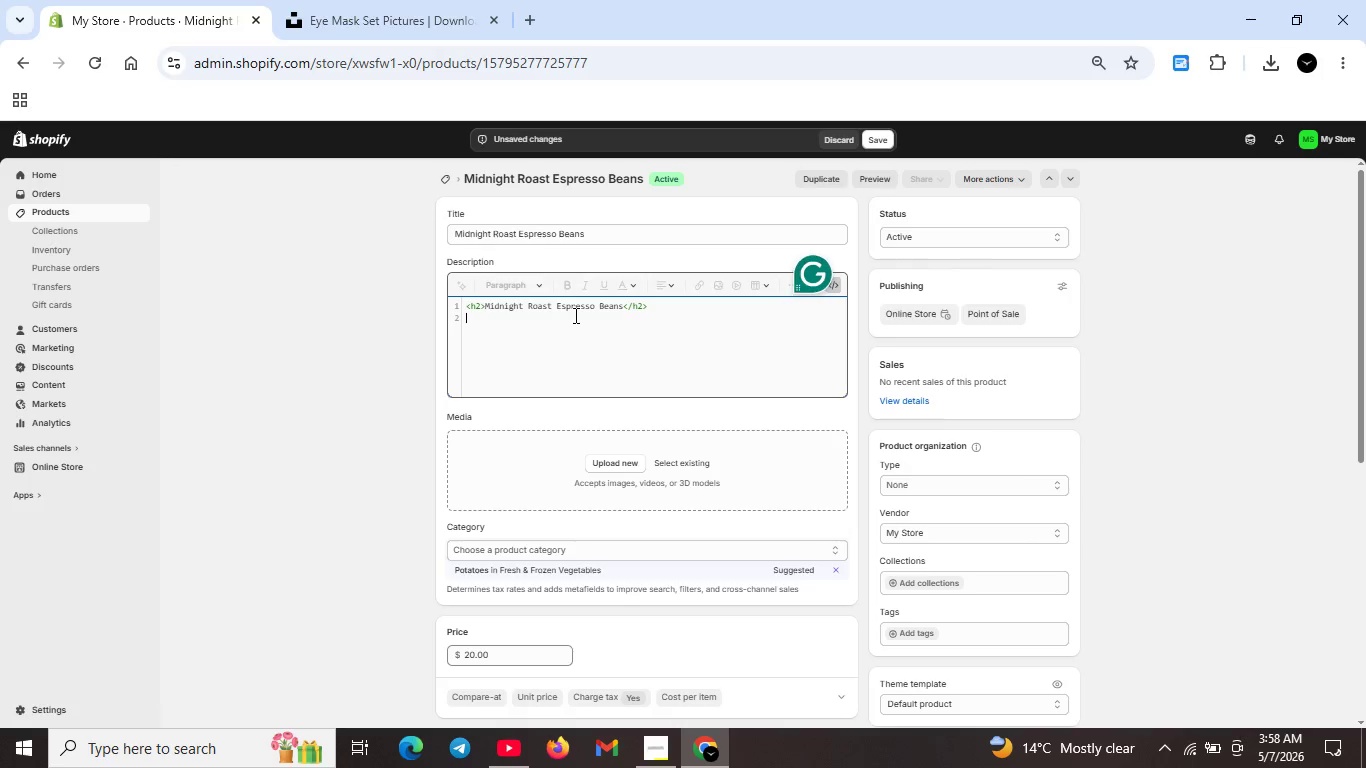 
key(Shift+Comma)
 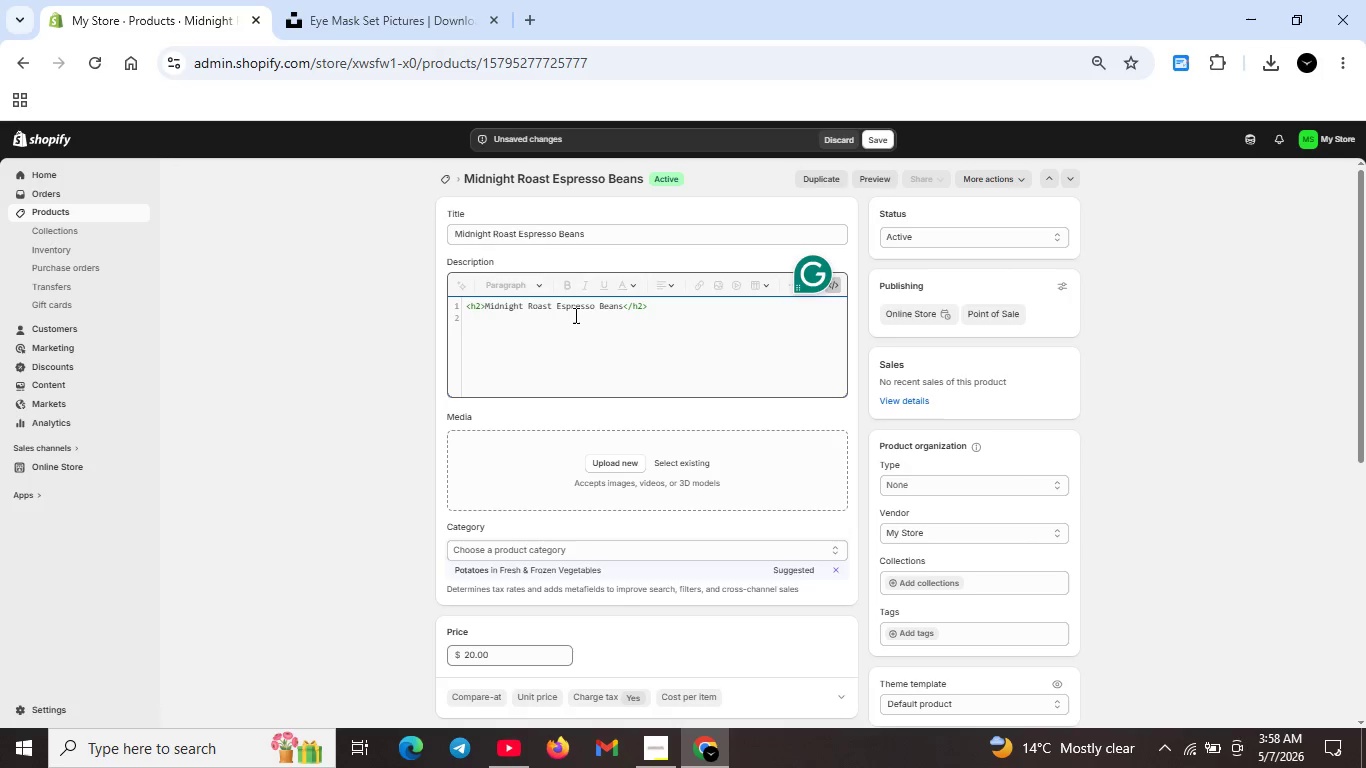 
key(P)
 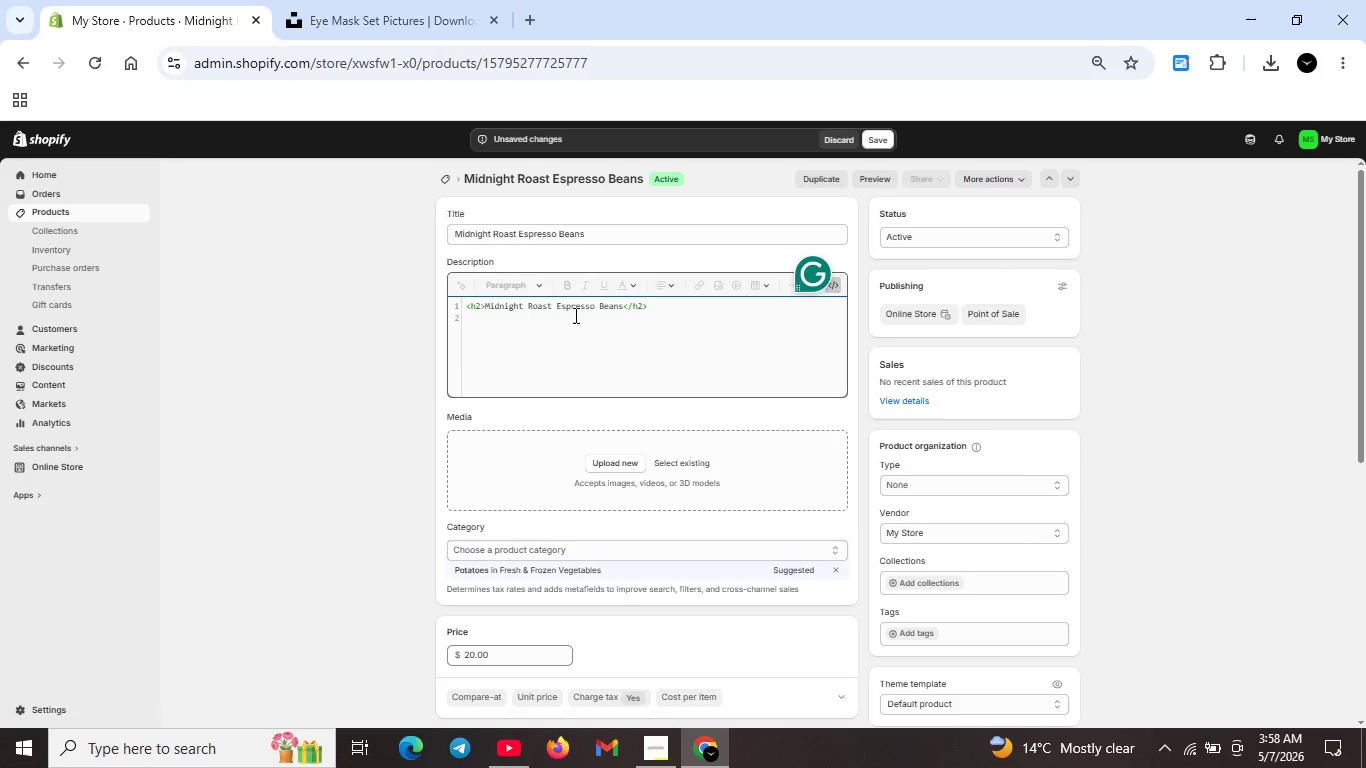 
key(Shift+ShiftRight)
 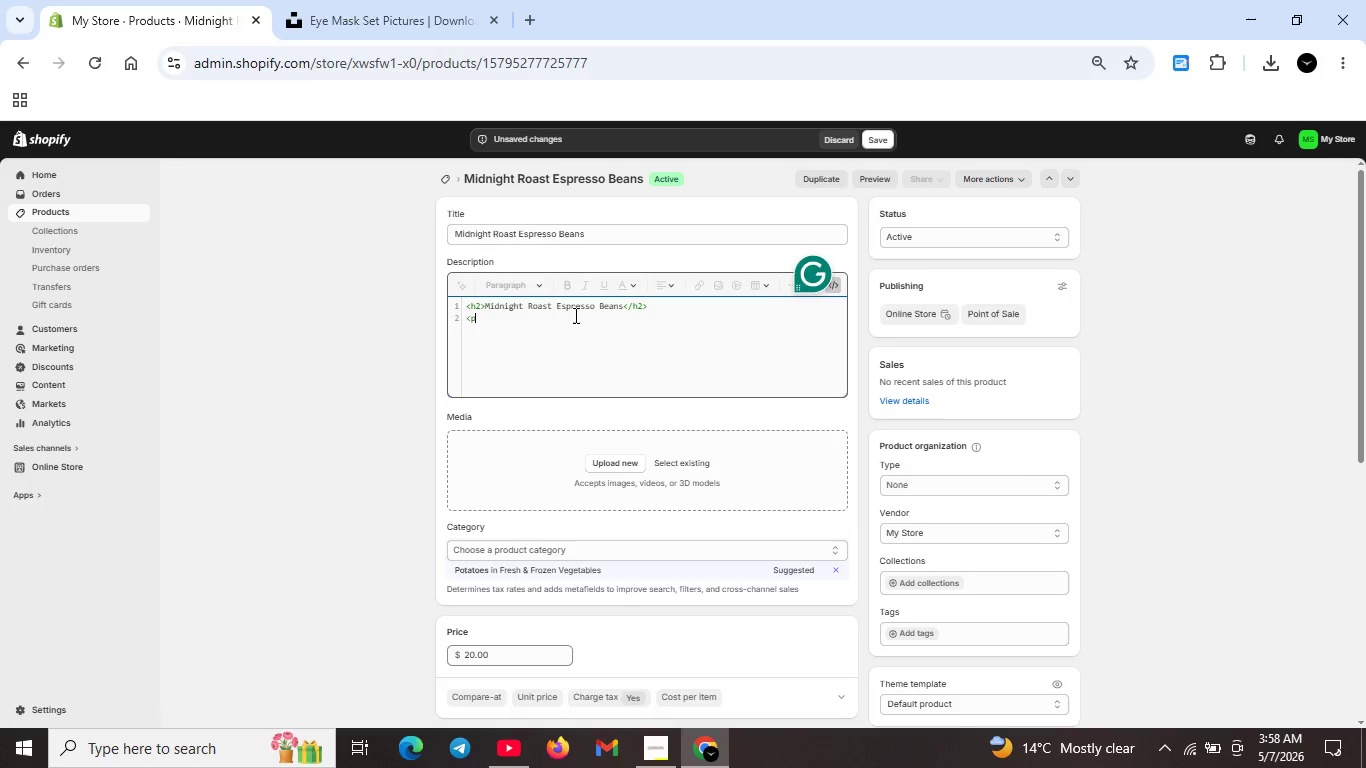 
key(Shift+Period)
 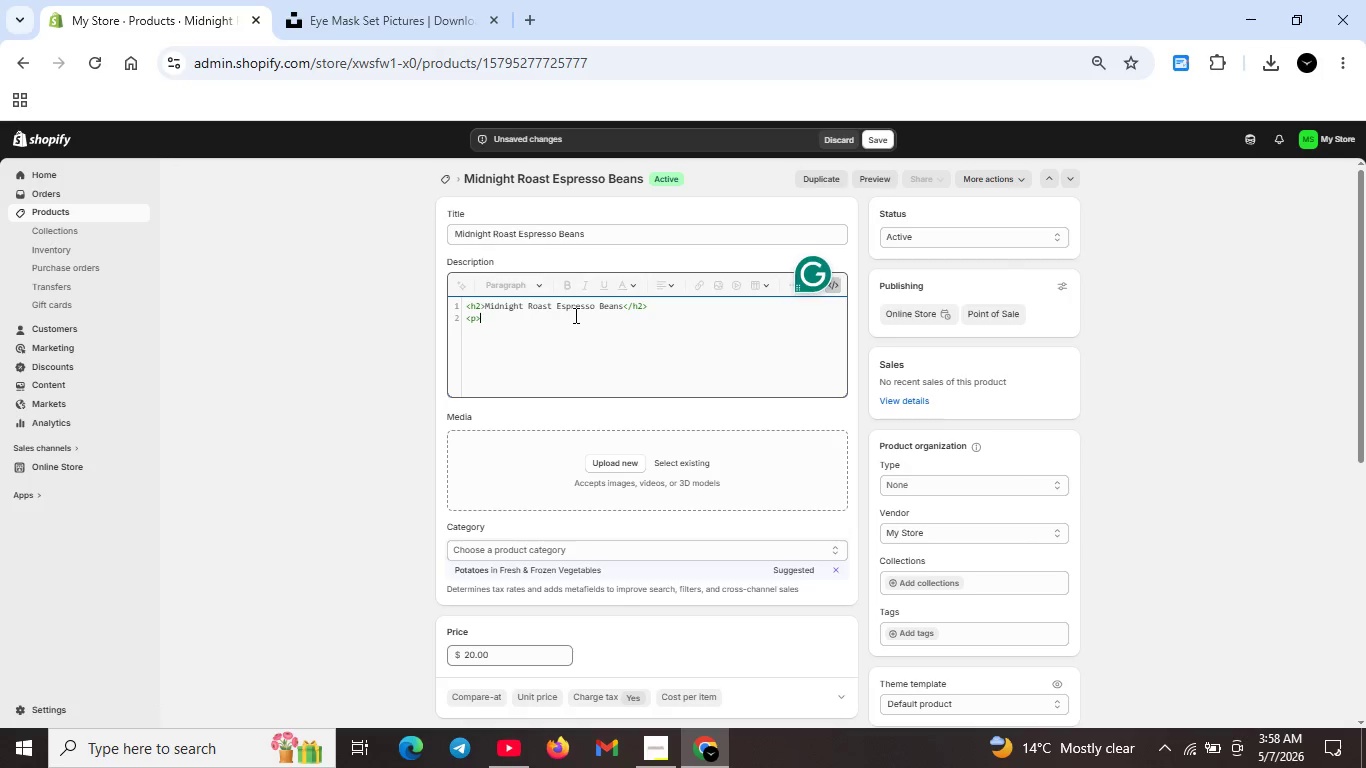 
type(Dark roast espresso beans with rich chocolate and caramel notes. Small -batch roasted fr smooth , bold flavor )
key(Backspace)
type(. Whole bean, perfect or espresso mahines.</>)
 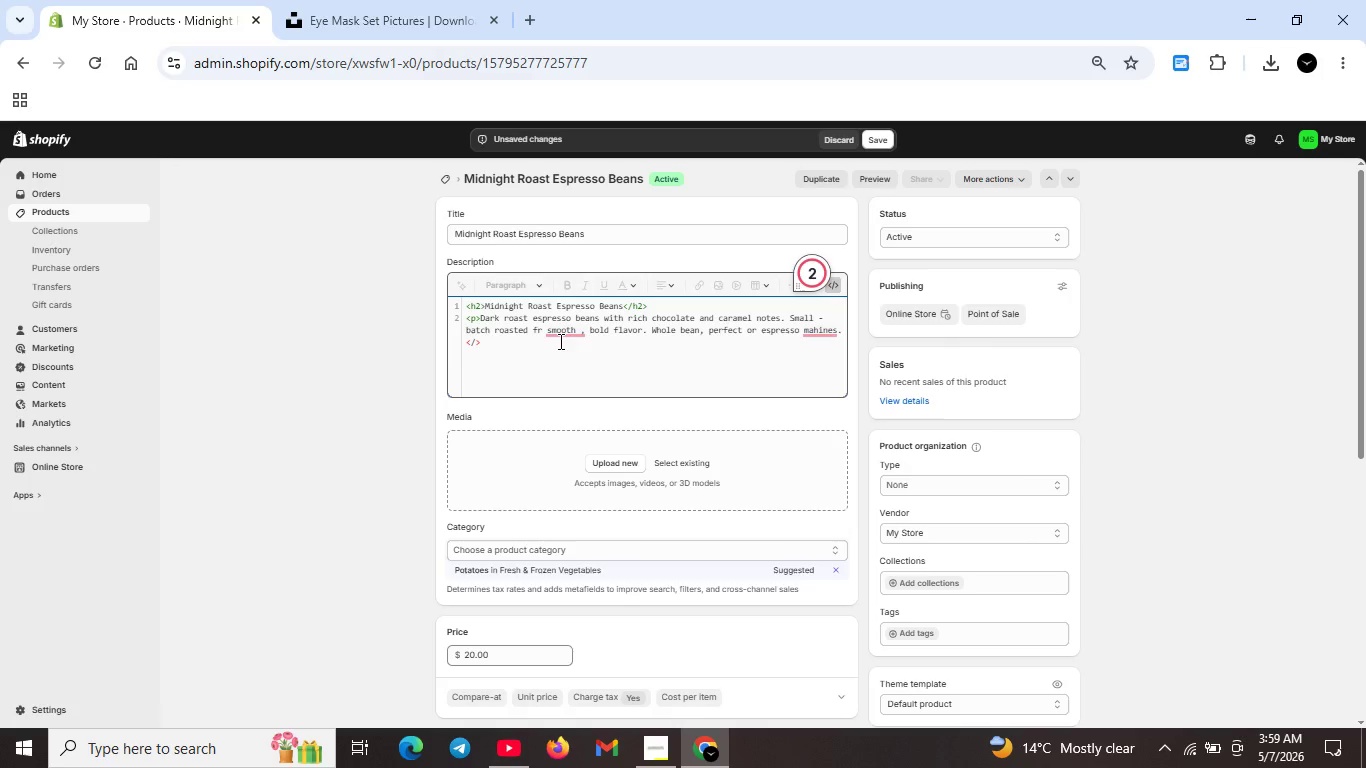 
left_click([562, 337])
 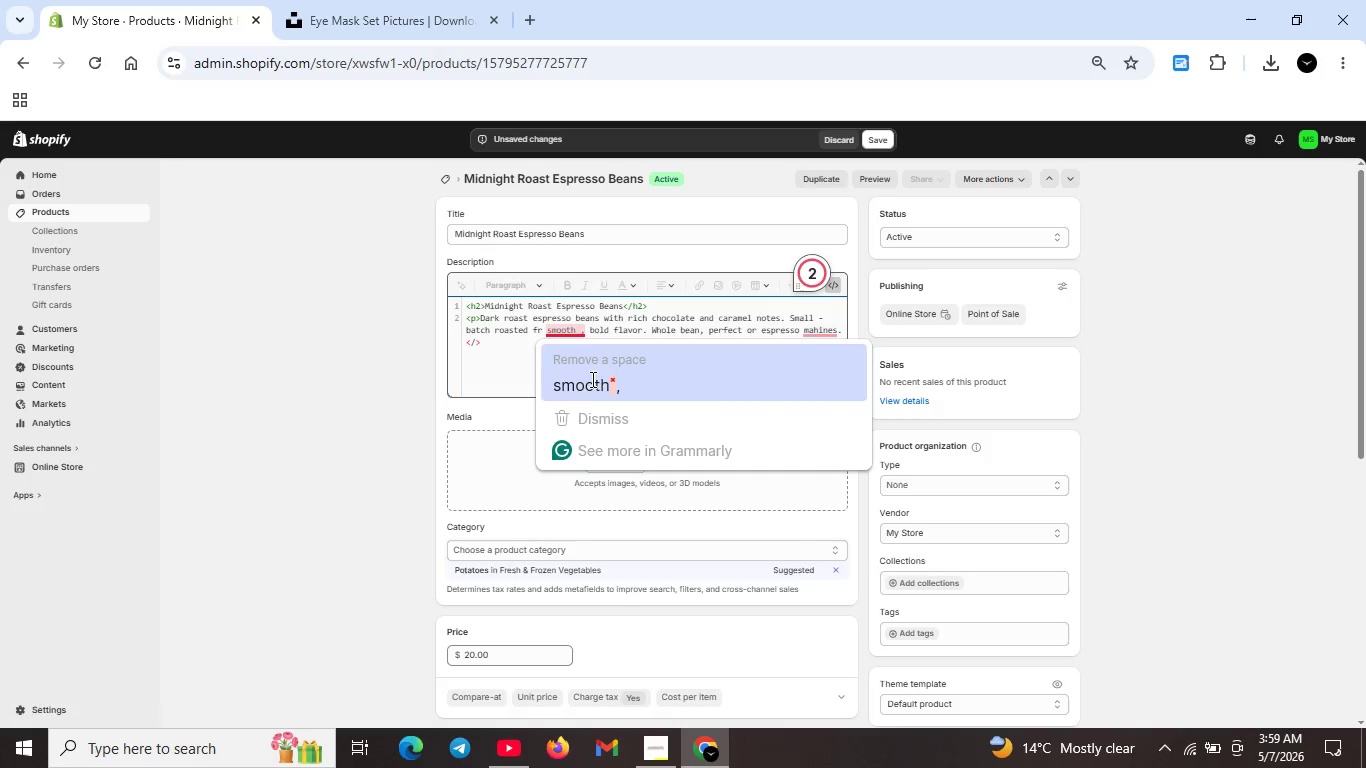 
left_click([592, 383])
 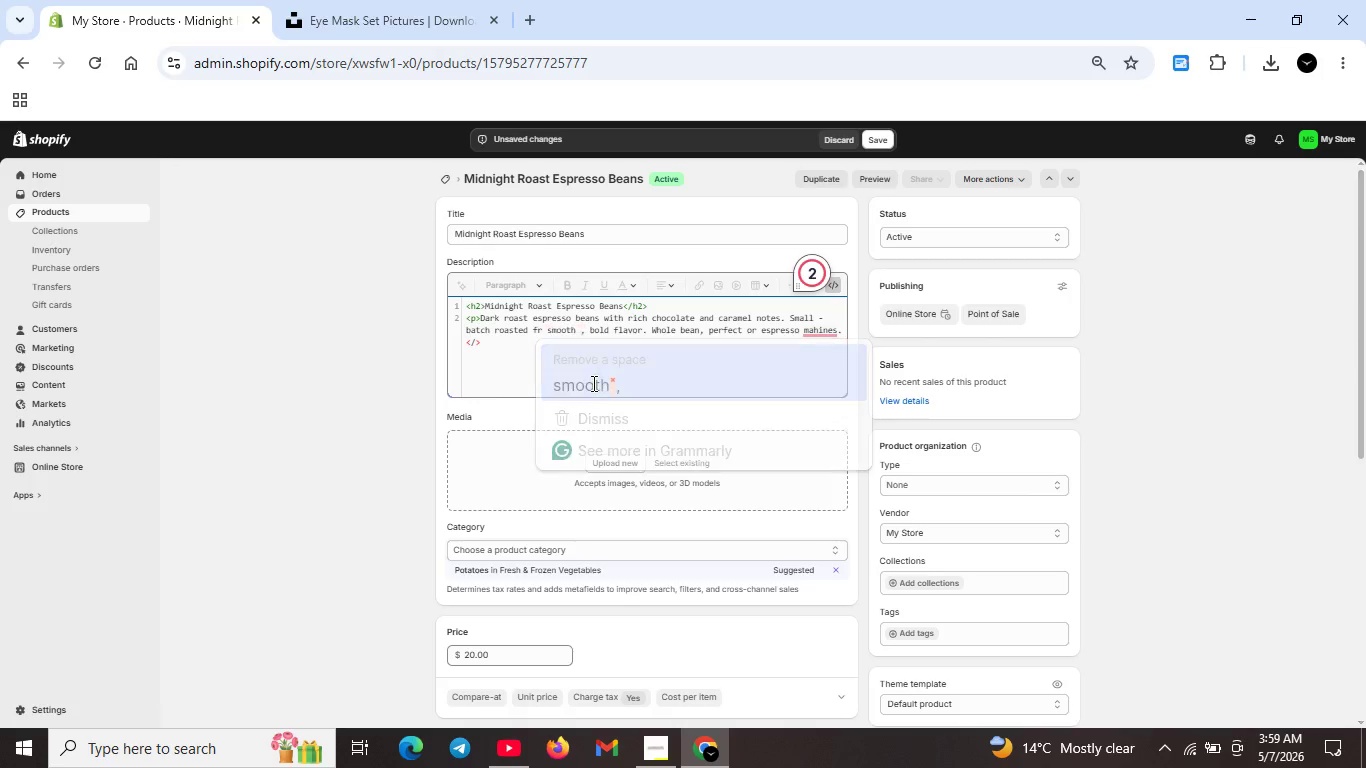 
key(Insert)
 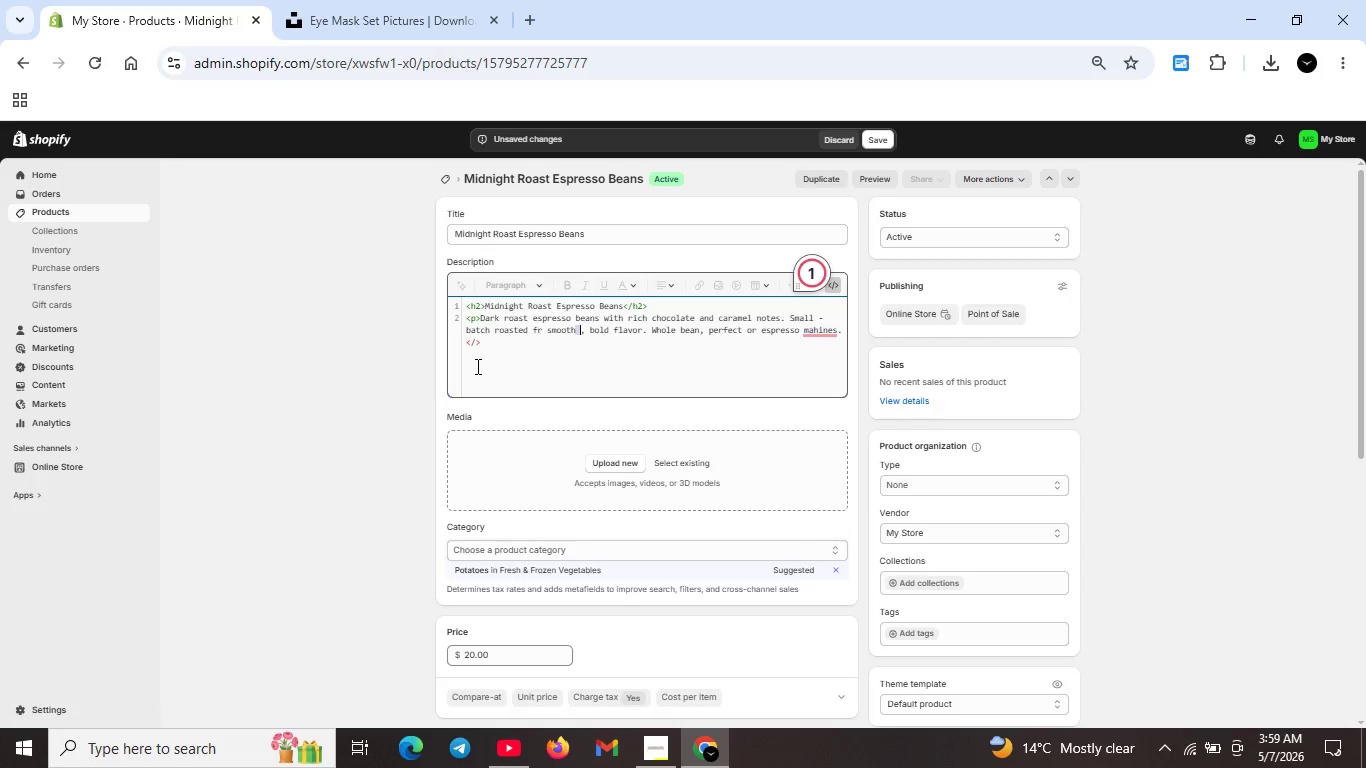 
left_click([477, 346])
 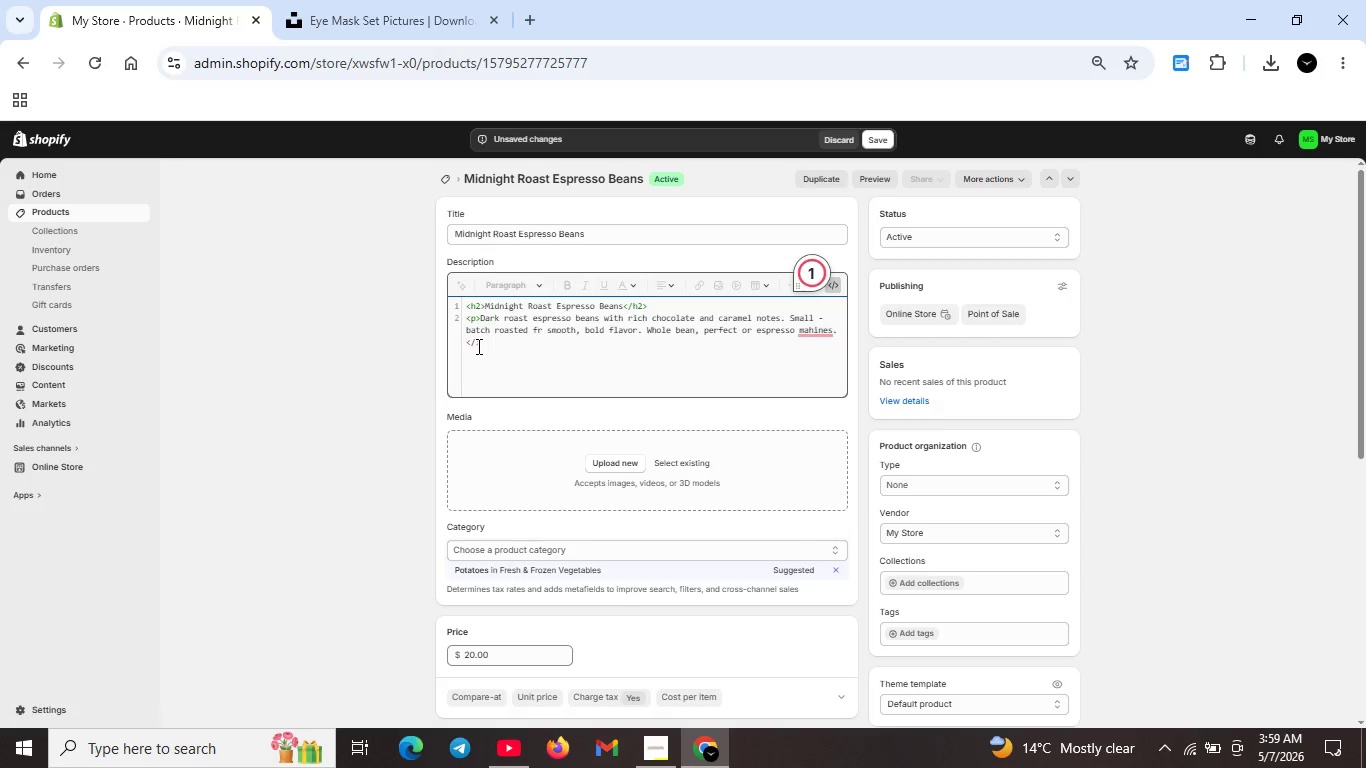 
key(P)
 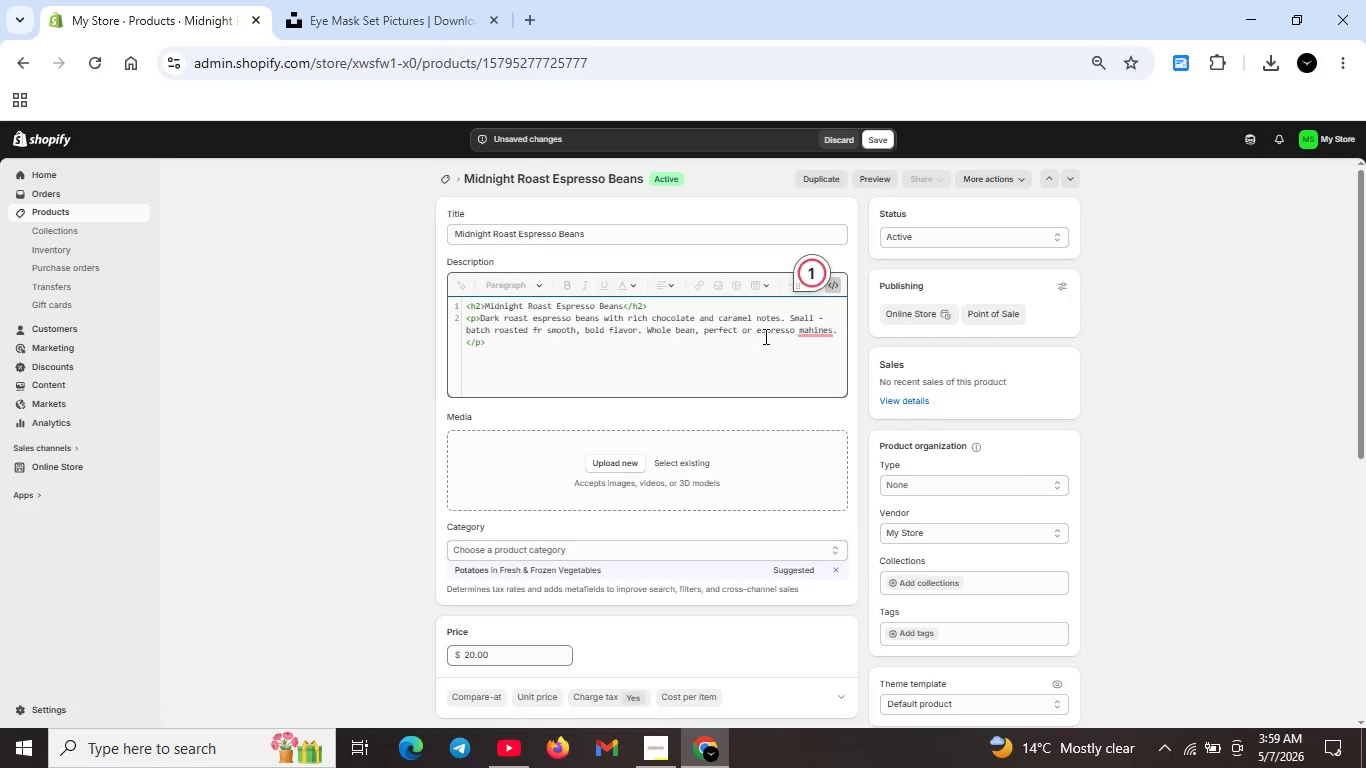 
left_click([810, 333])
 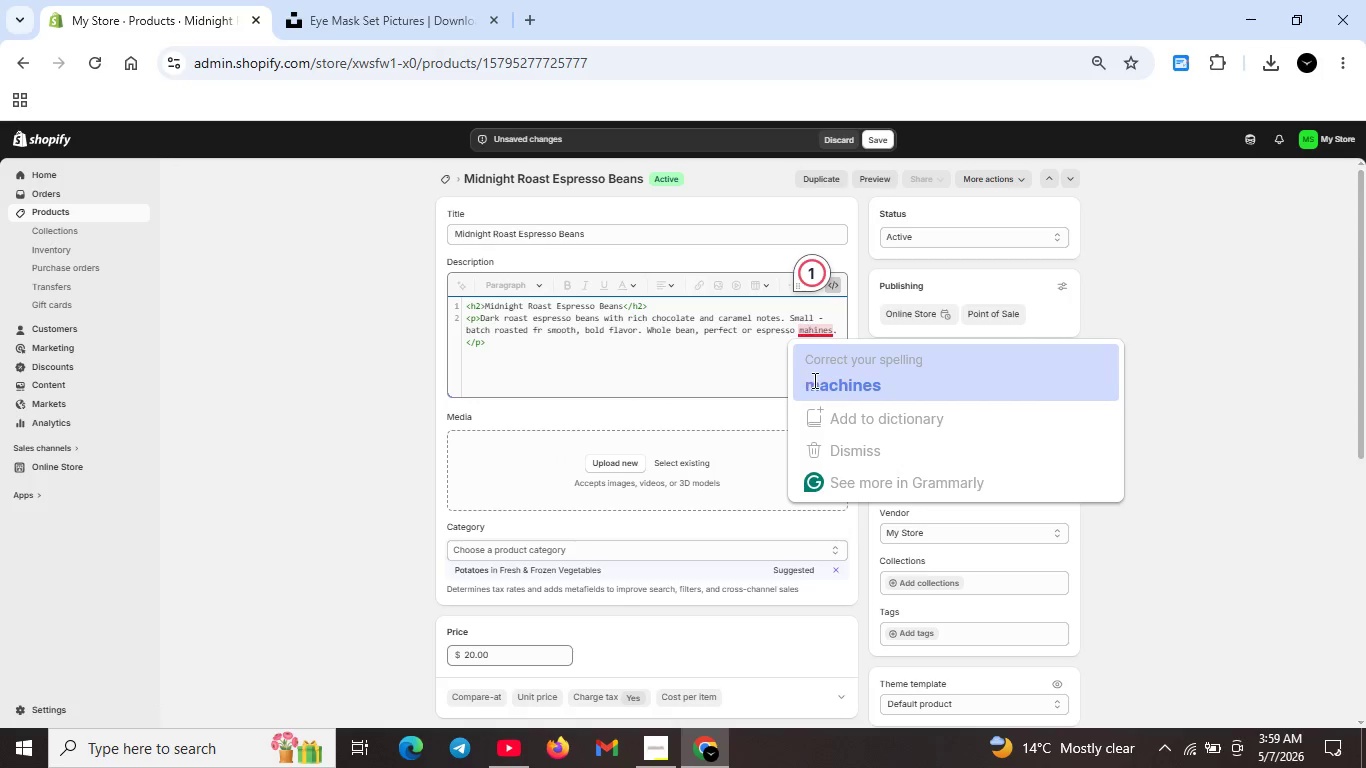 
left_click([813, 380])
 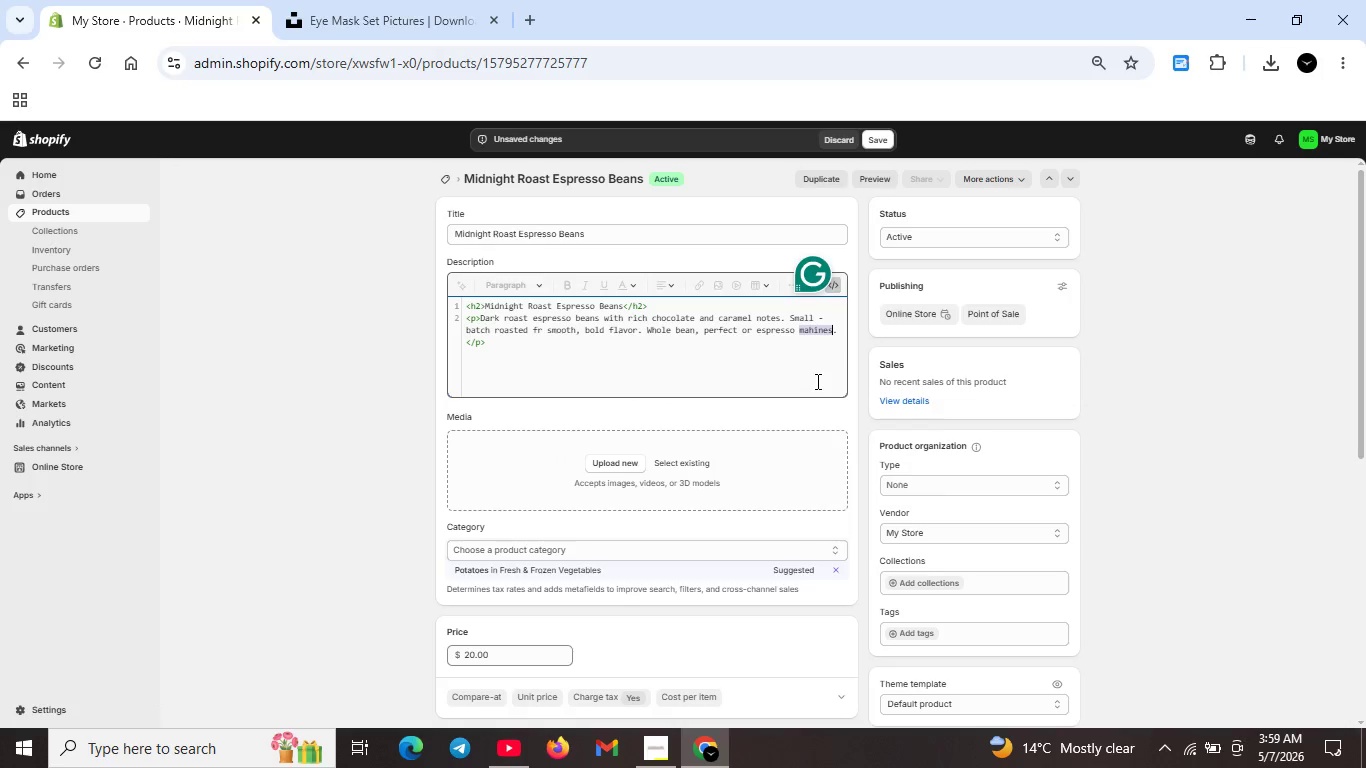 
key(Unknown)
 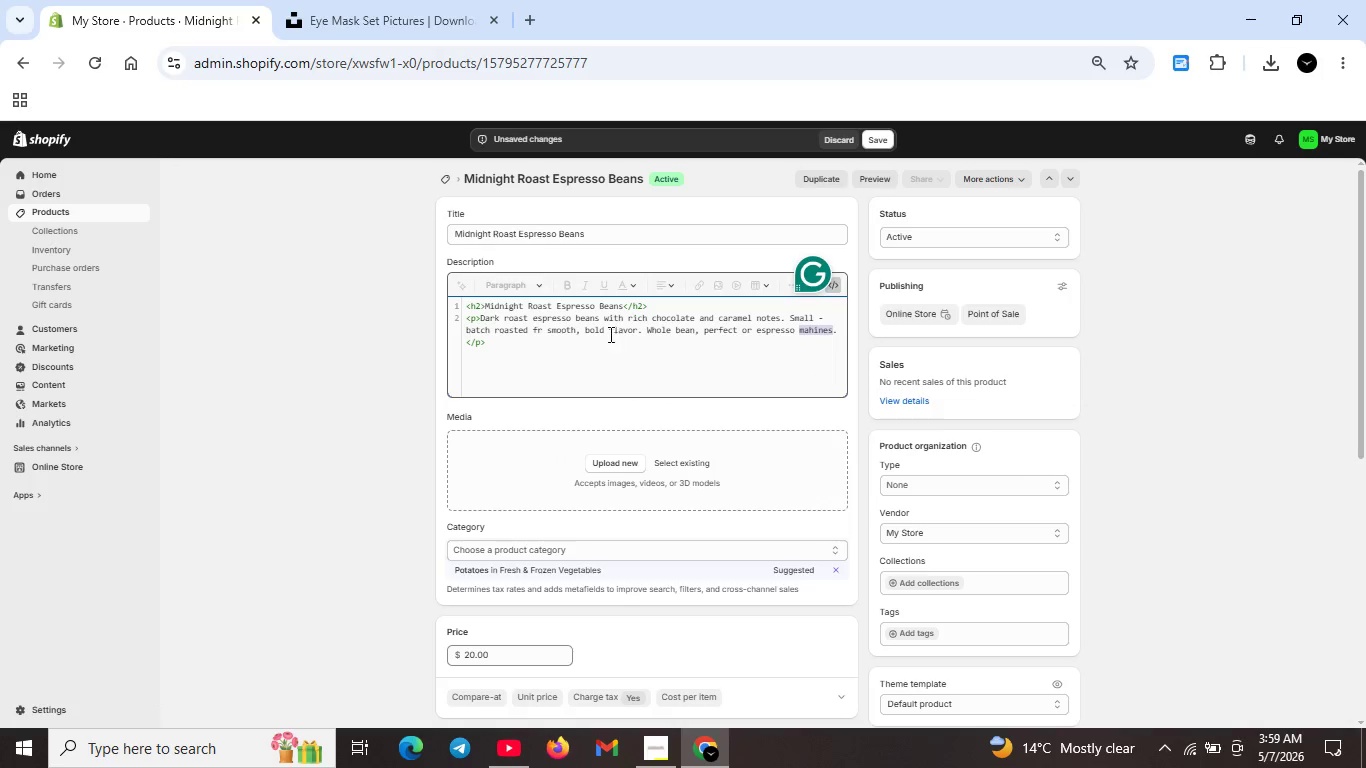 
key(Unknown)
 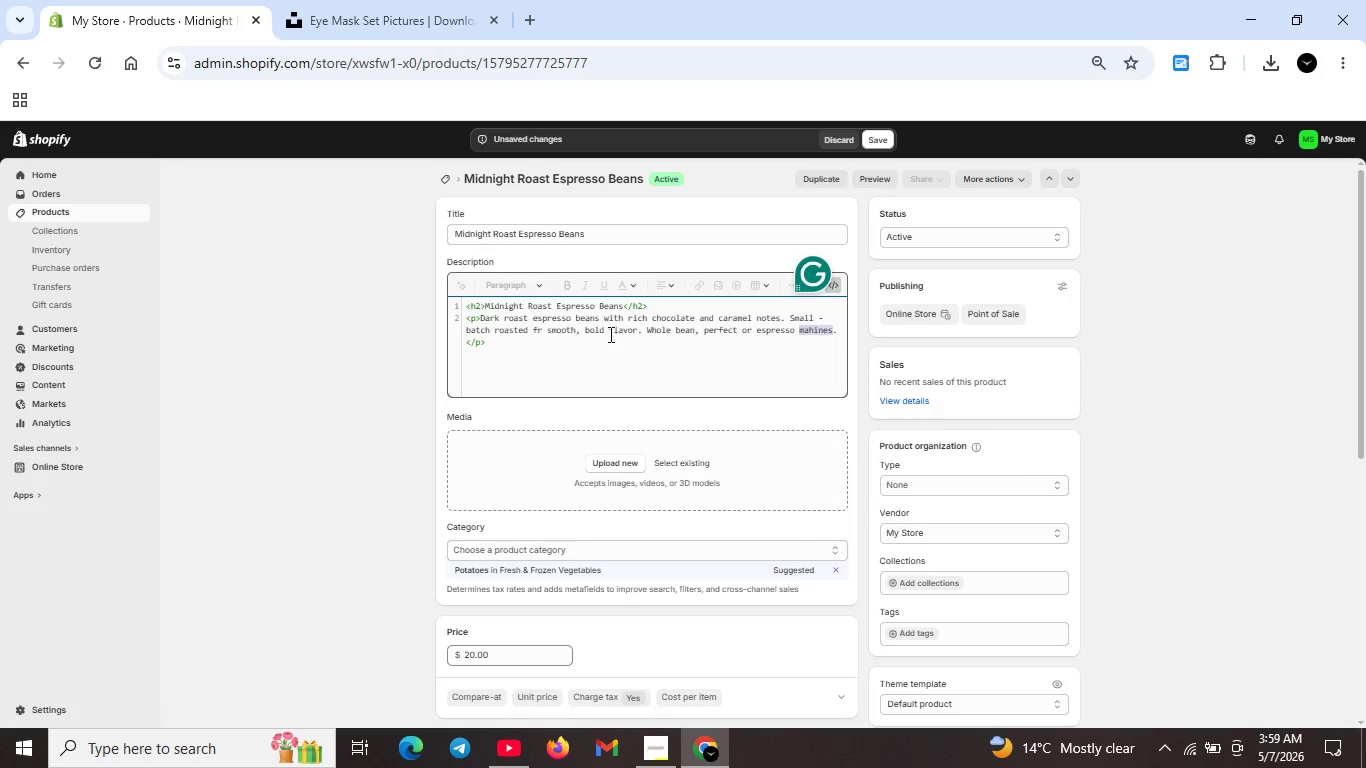 
key(Unknown)
 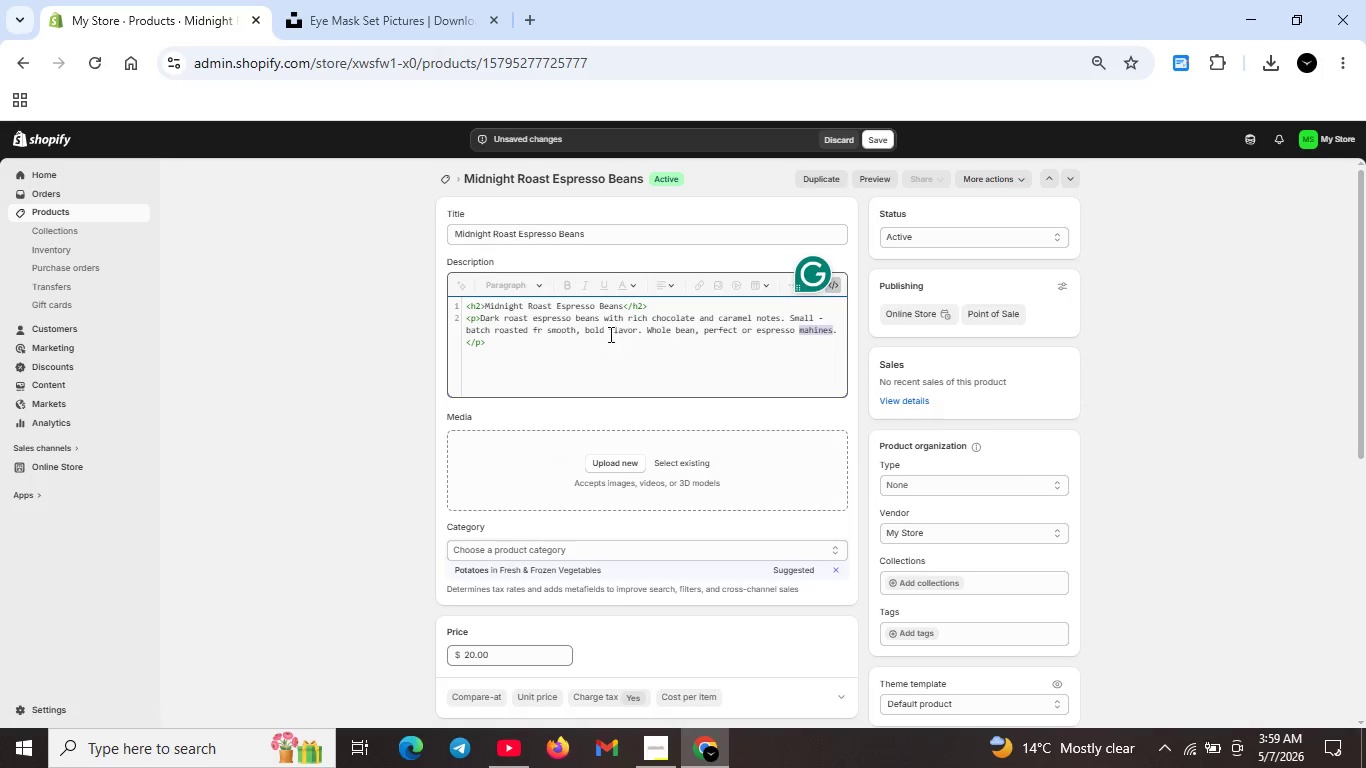 
key(Unknown)
 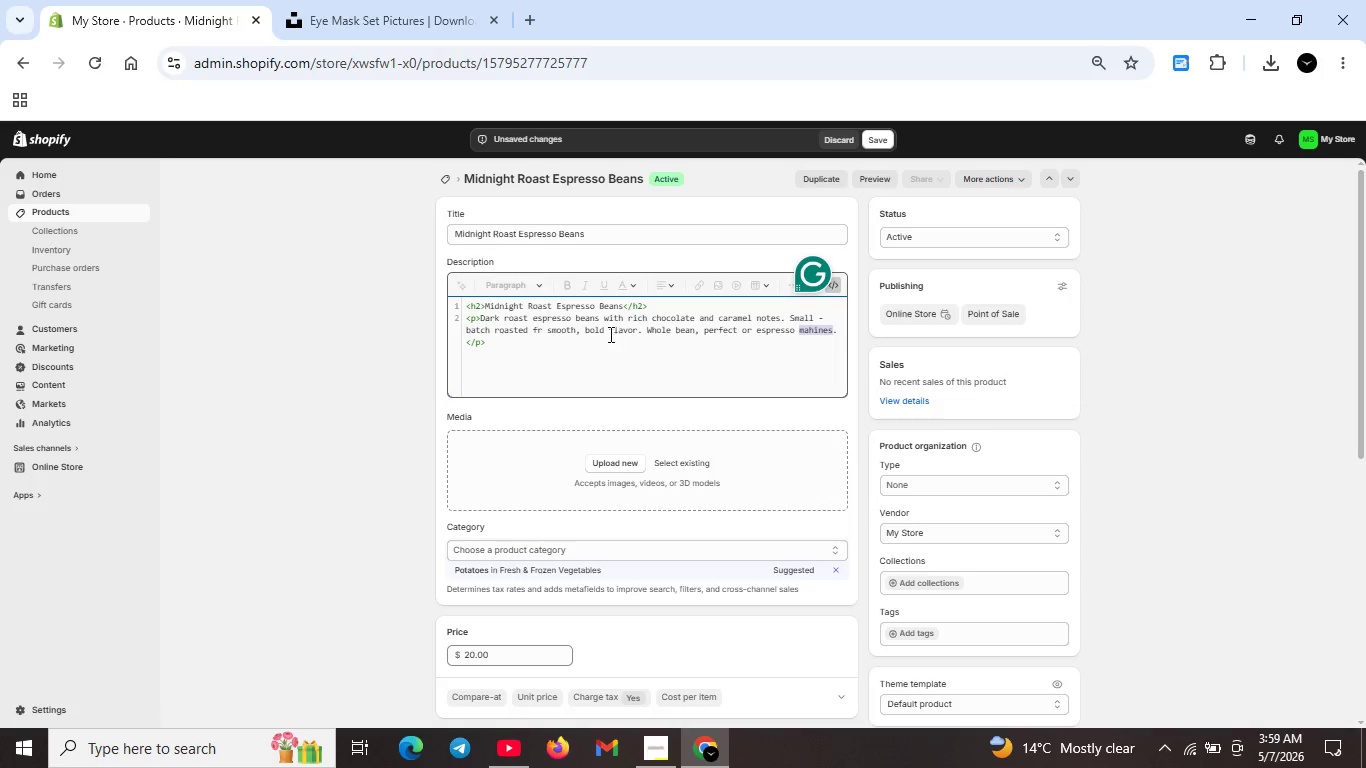 
key(Unknown)
 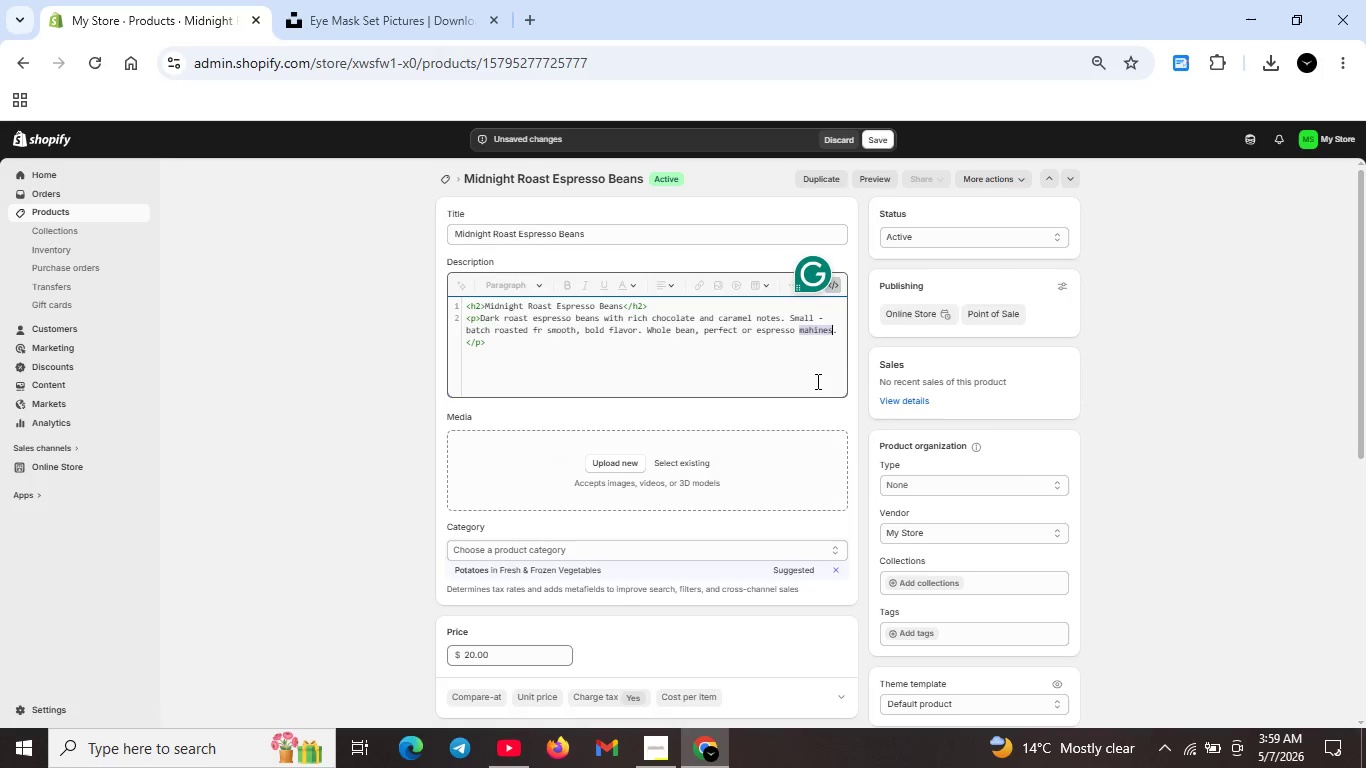 
left_click([537, 330])
 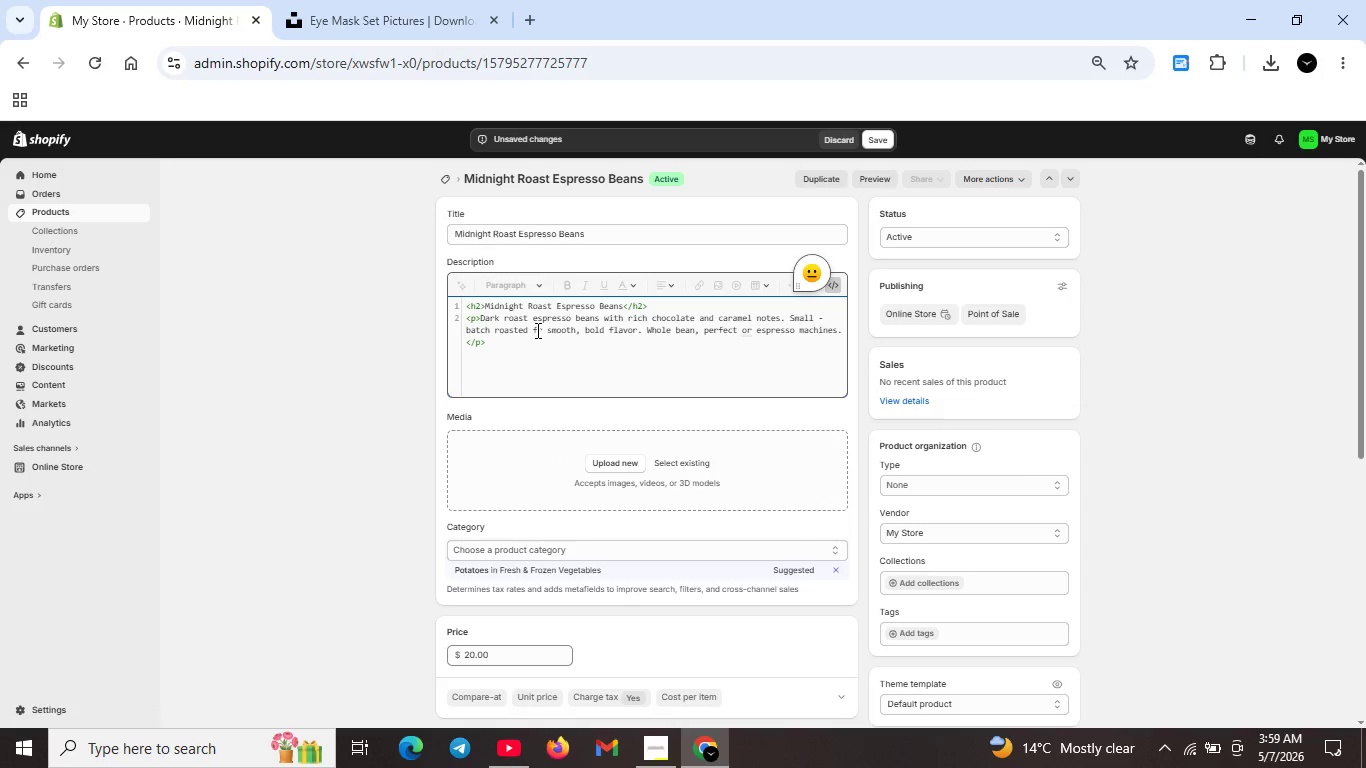 
key(O)
 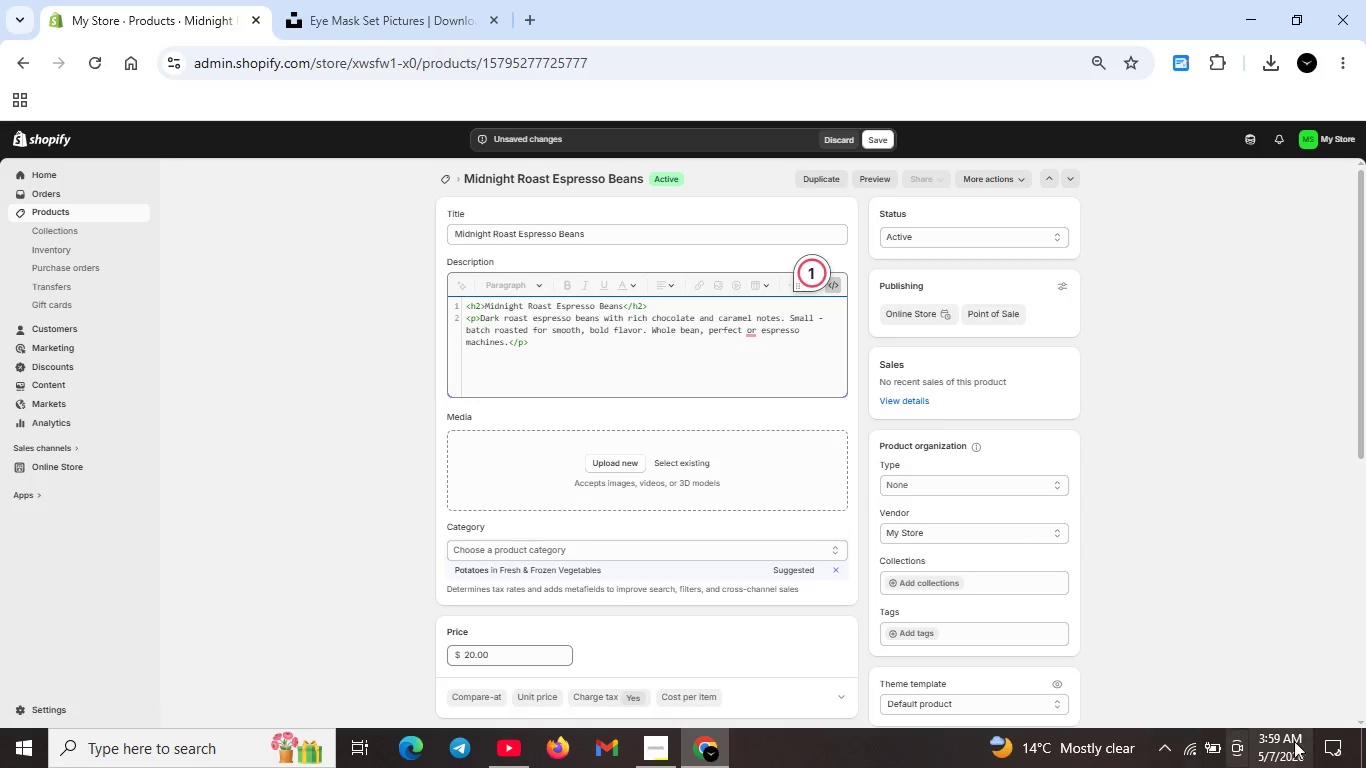 
left_click([1337, 741])
 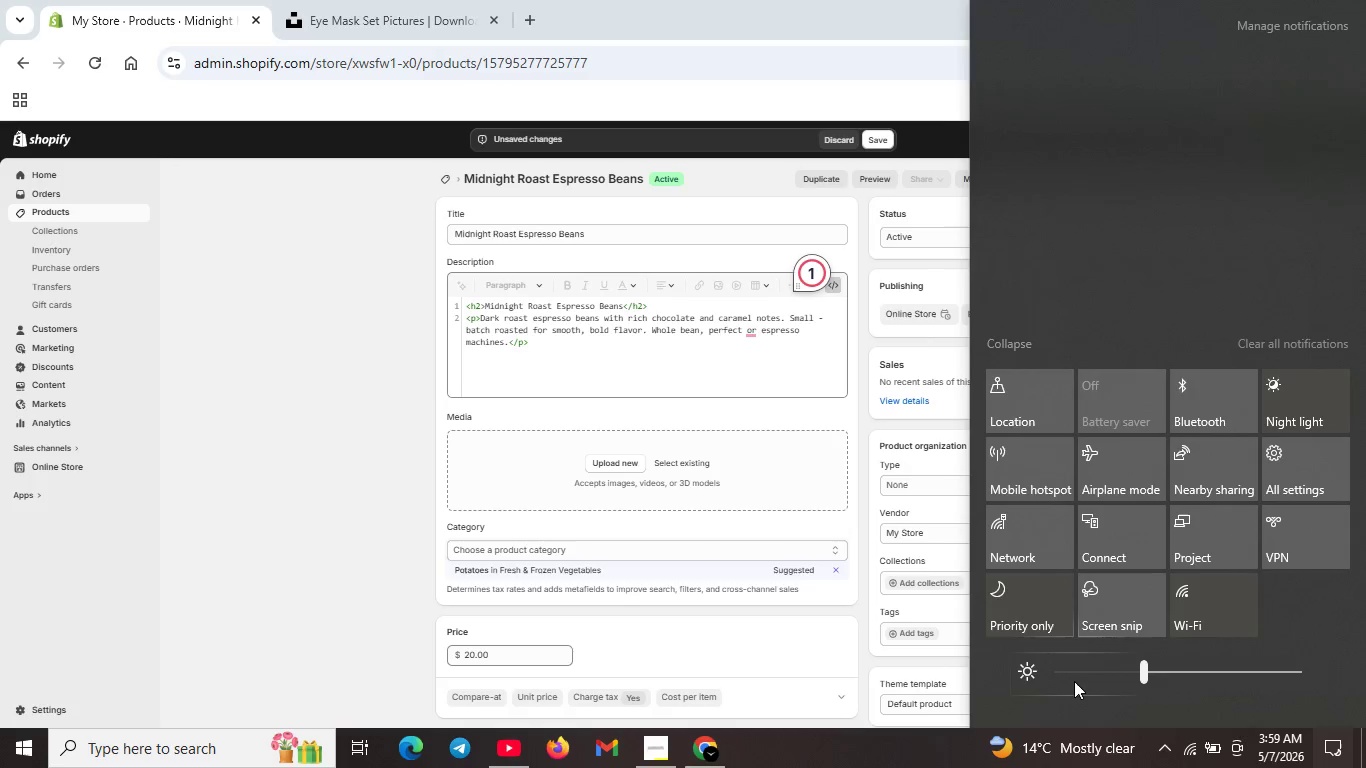 
left_click([1084, 671])
 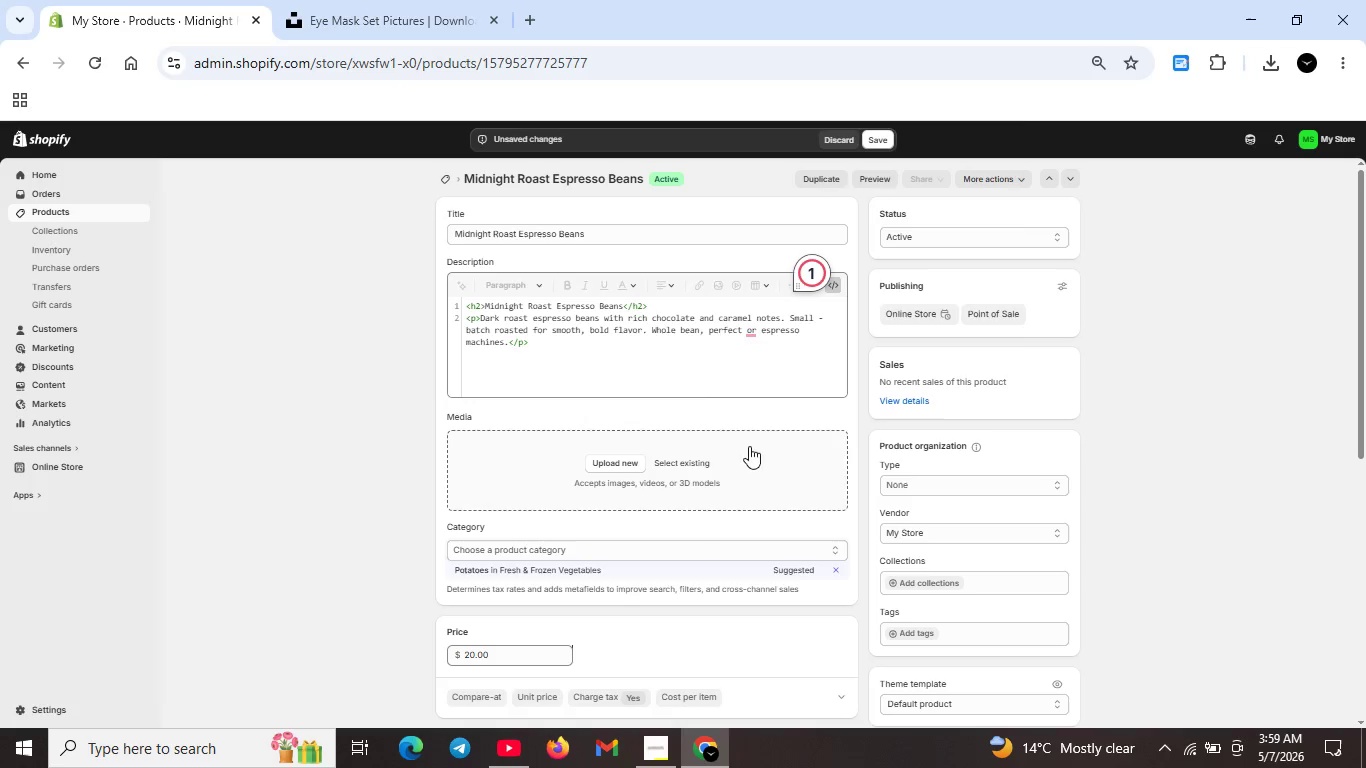 
left_click([754, 330])
 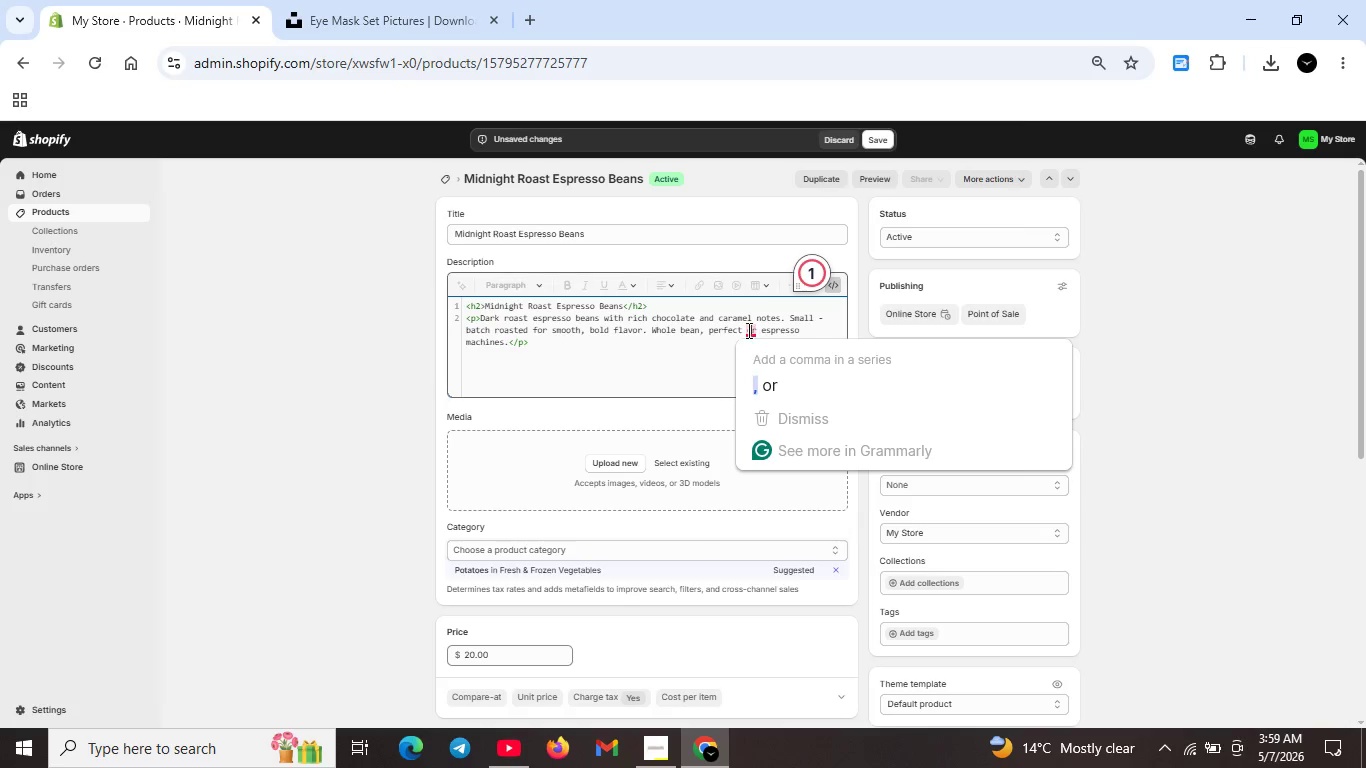 
left_click([747, 328])
 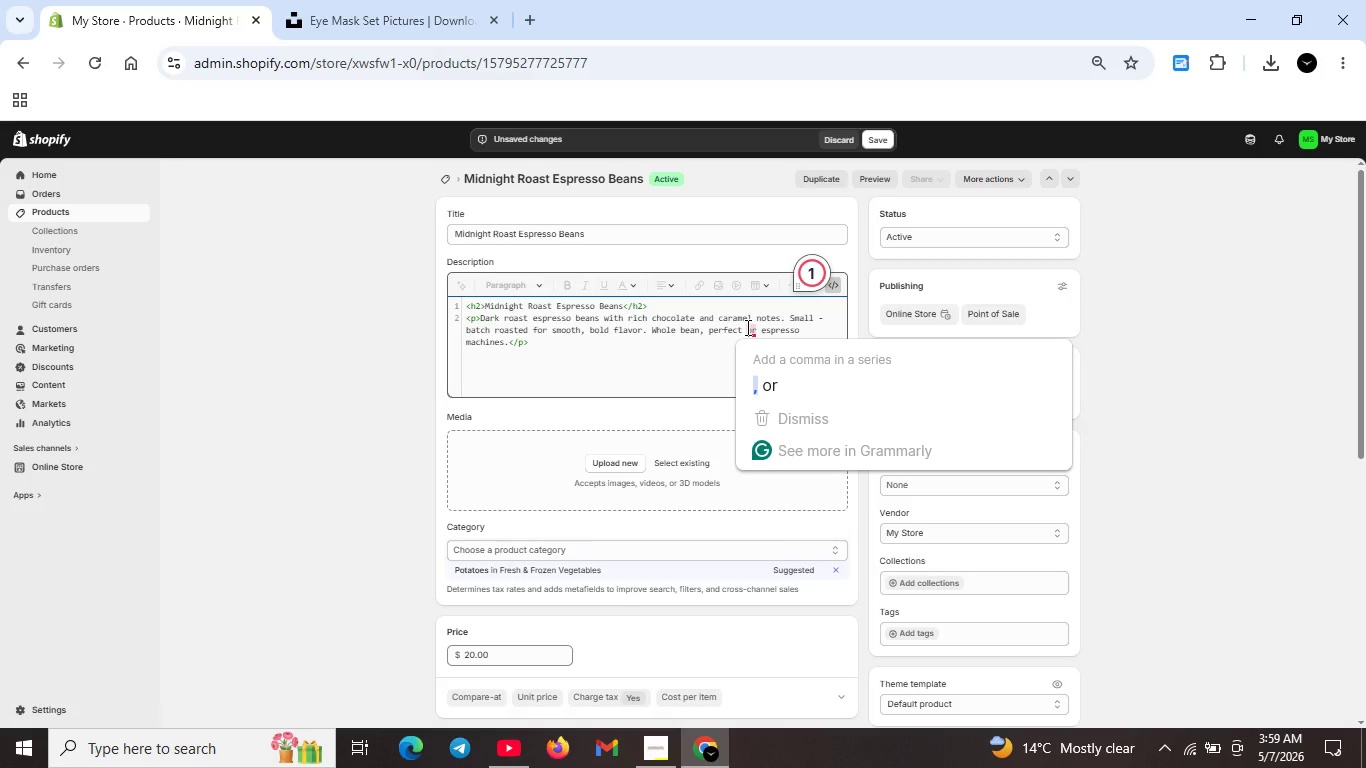 
key(F)
 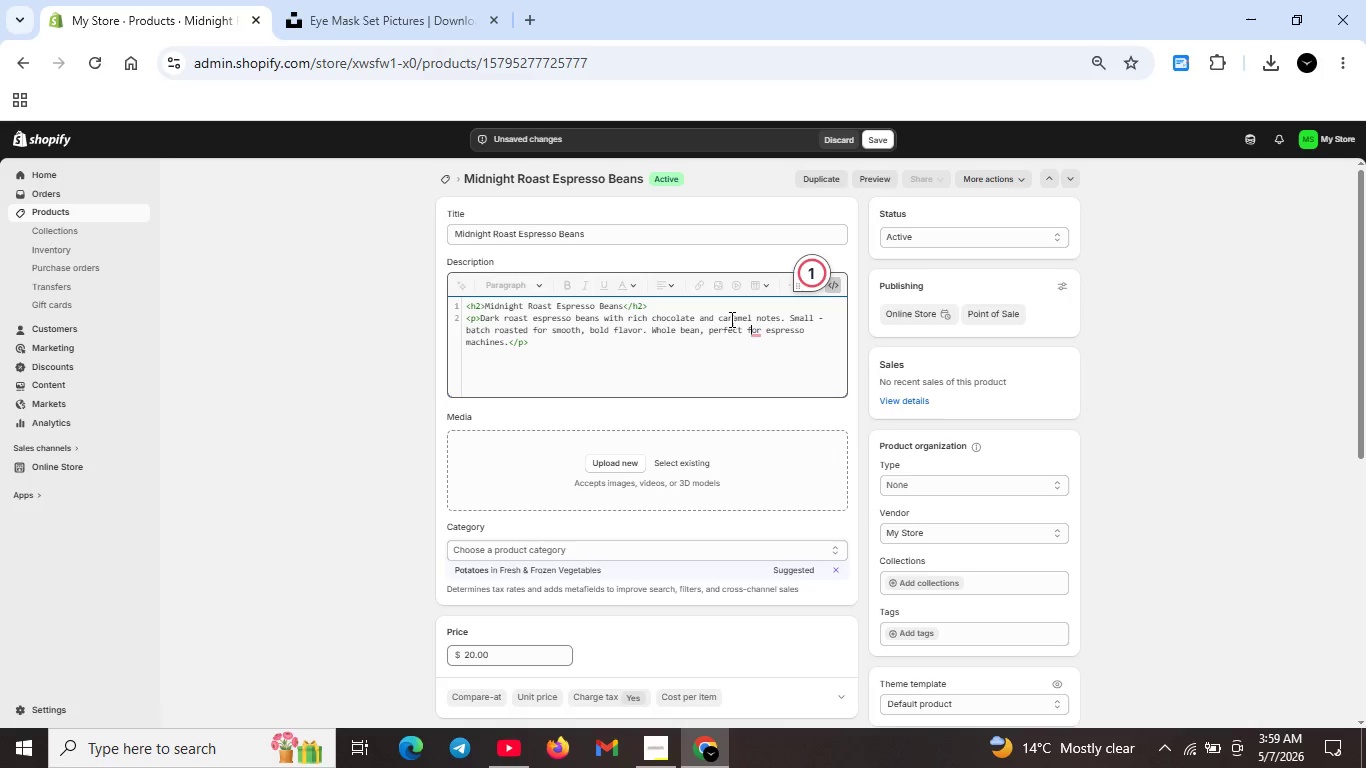 
left_click([719, 368])
 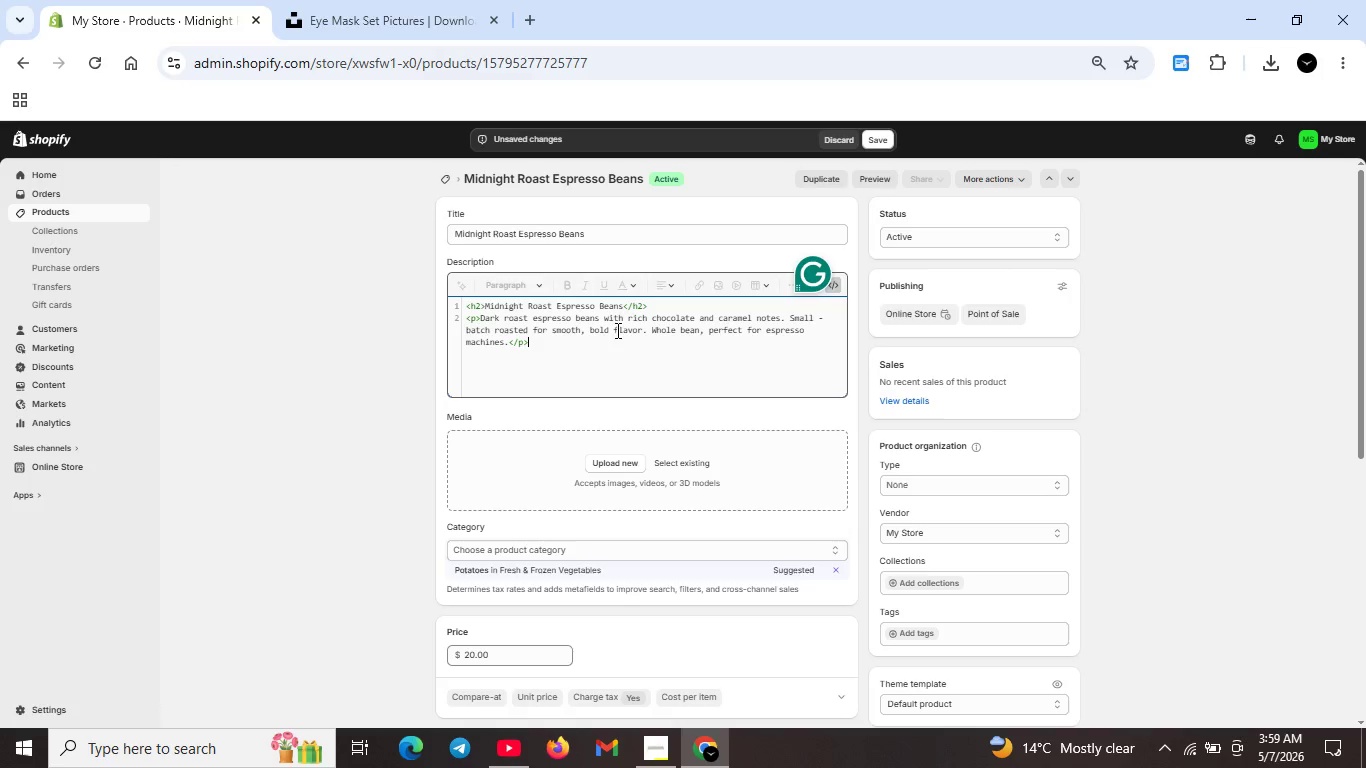 
scroll: coordinate [575, 370], scroll_direction: down, amount: 2.0
 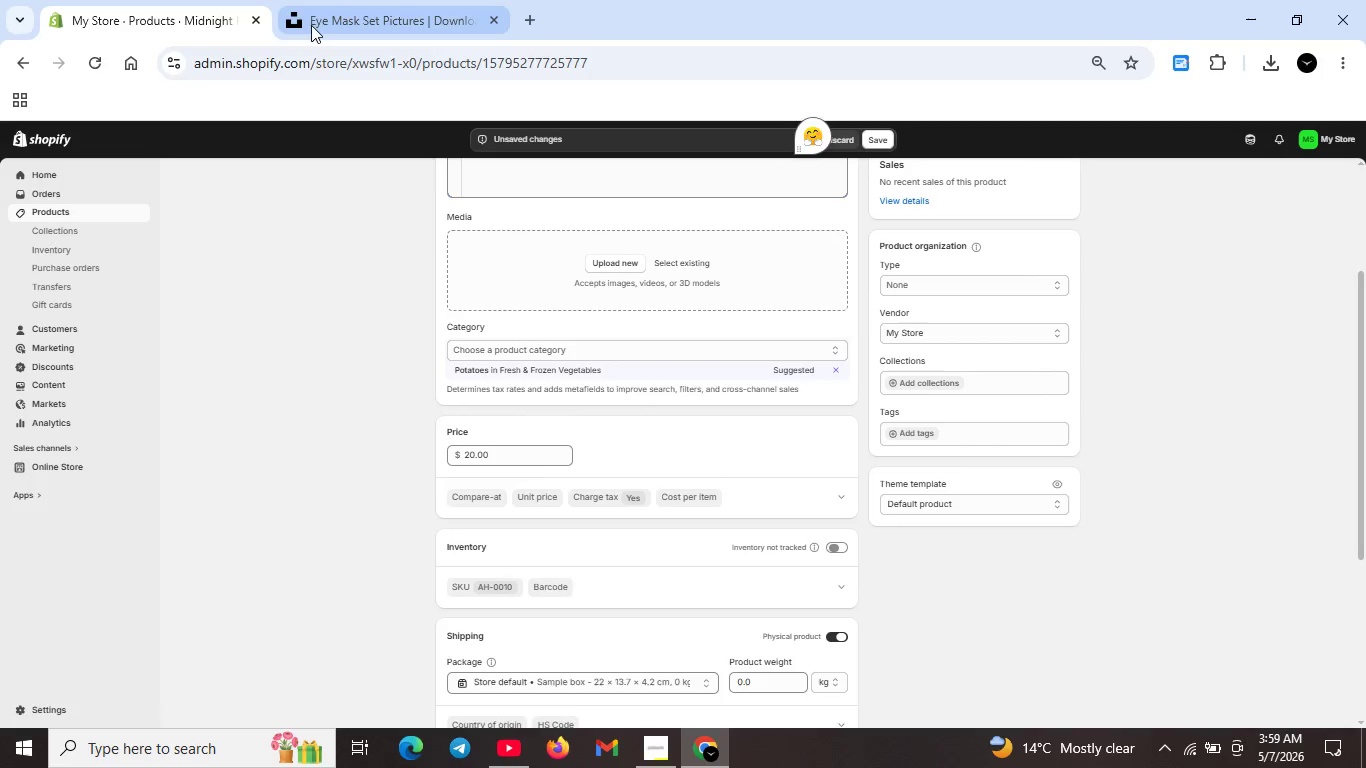 
left_click([335, 13])
 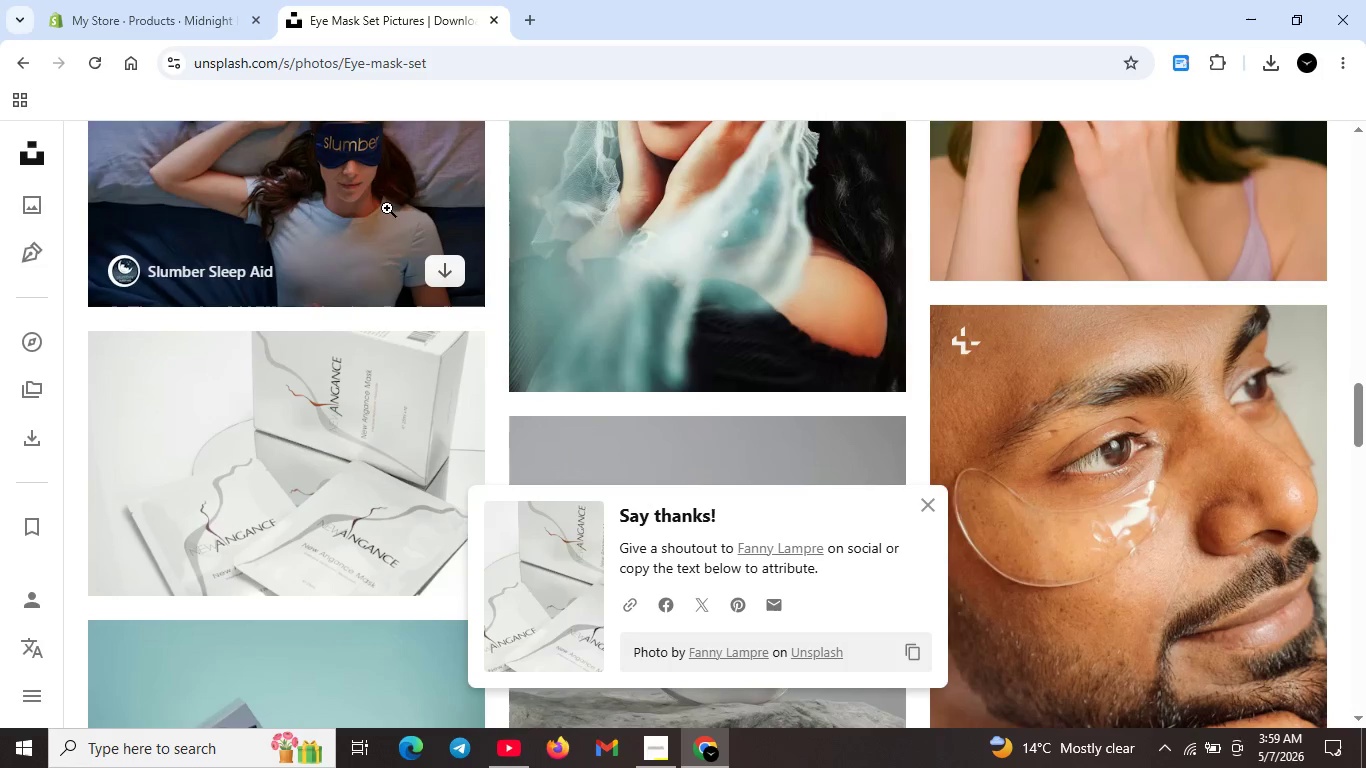 
left_click([244, 160])
 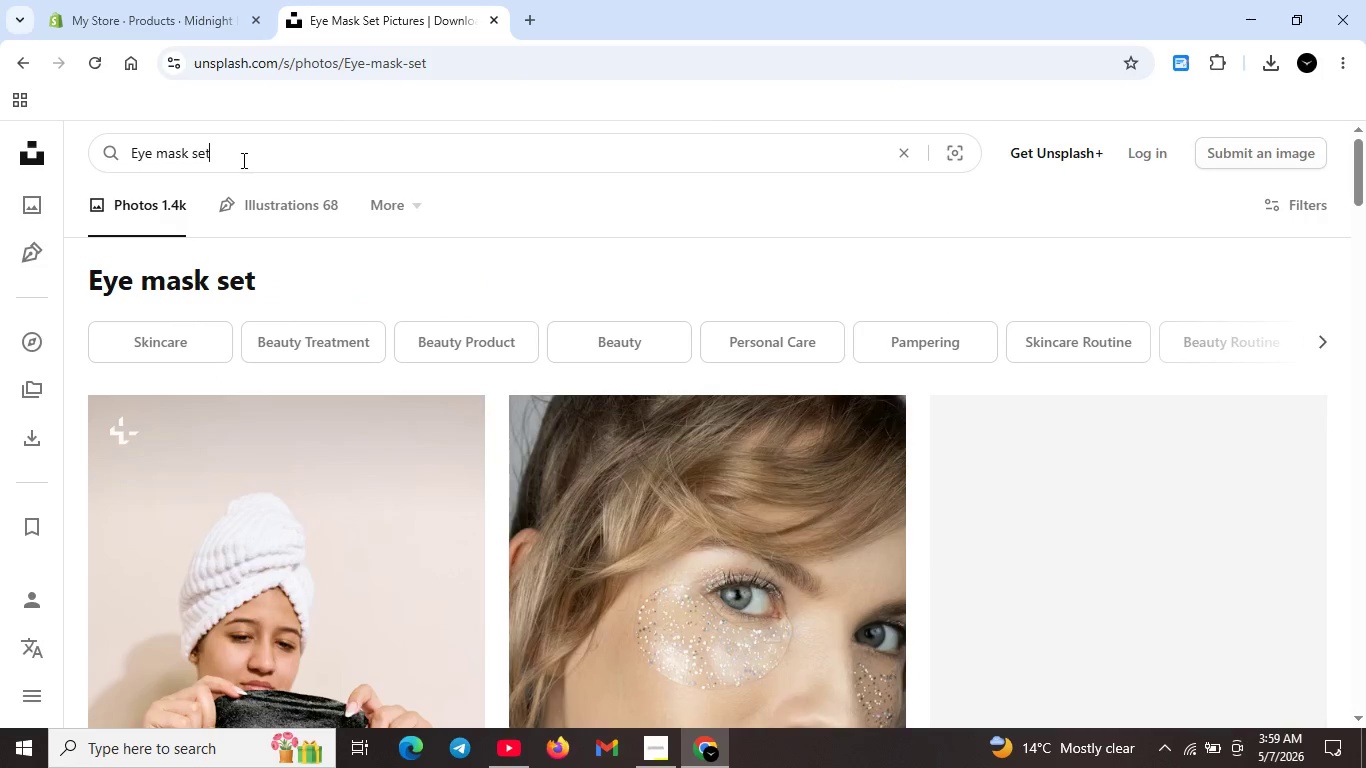 
scroll: coordinate [203, 197], scroll_direction: up, amount: 27.0
 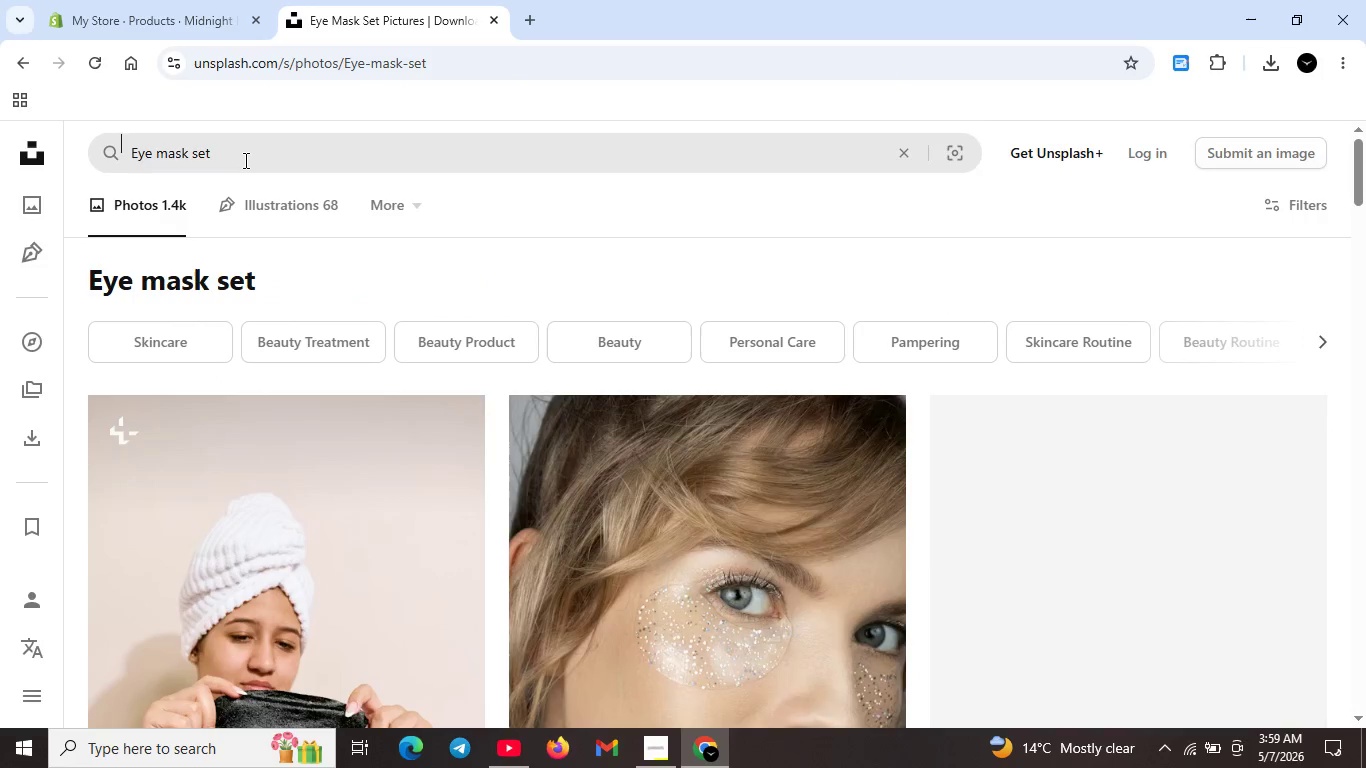 
key(Control+ControlLeft)
 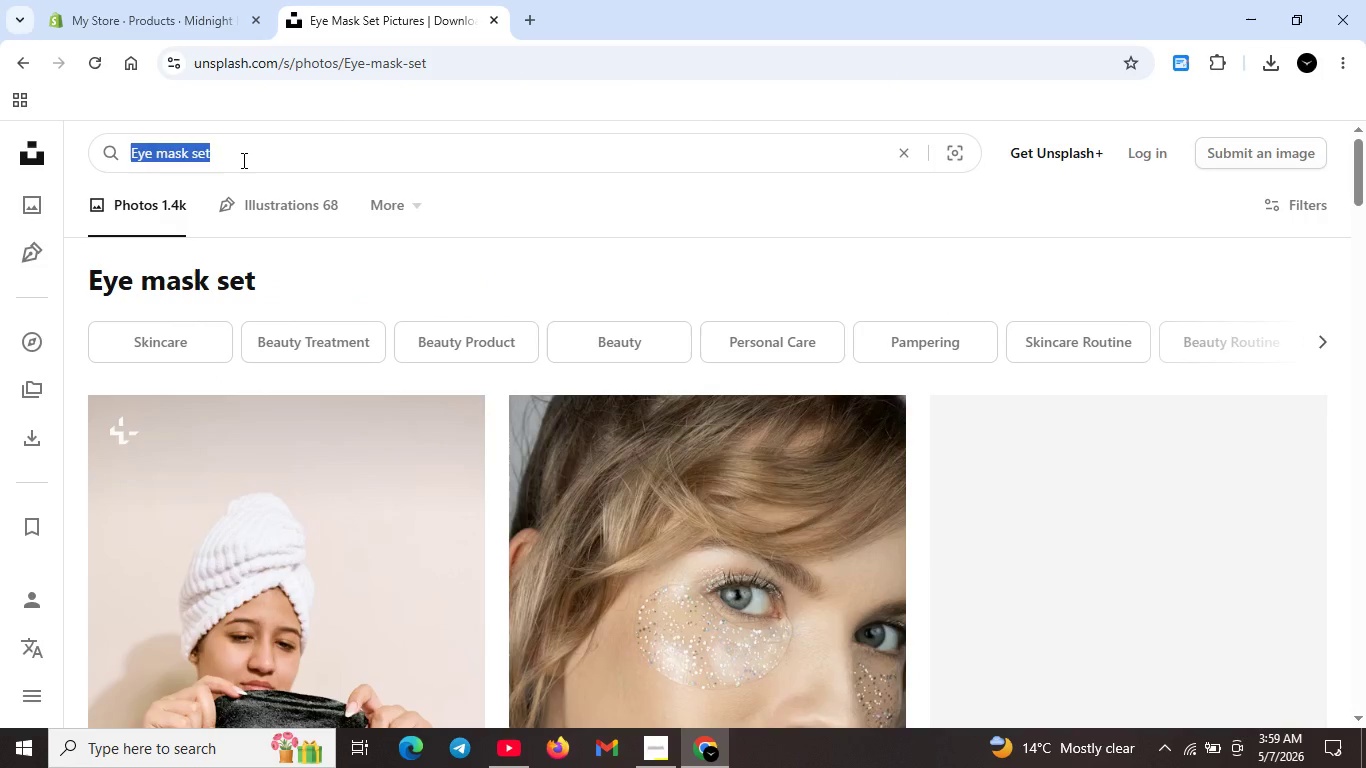 
key(Control+A)
 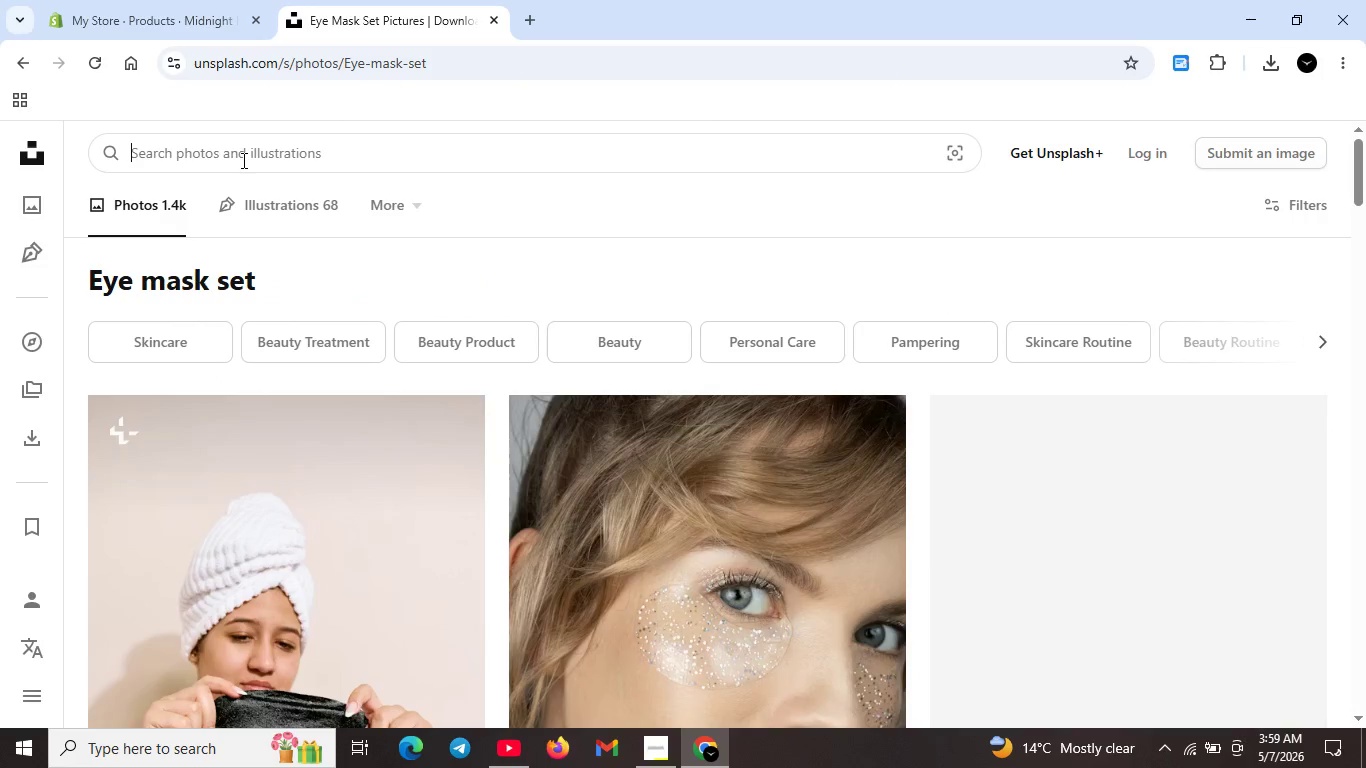 
key(Backspace)
type(dark roast essper)
key(Backspace)
key(Backspace)
key(Backspace)
type(presso beans )
 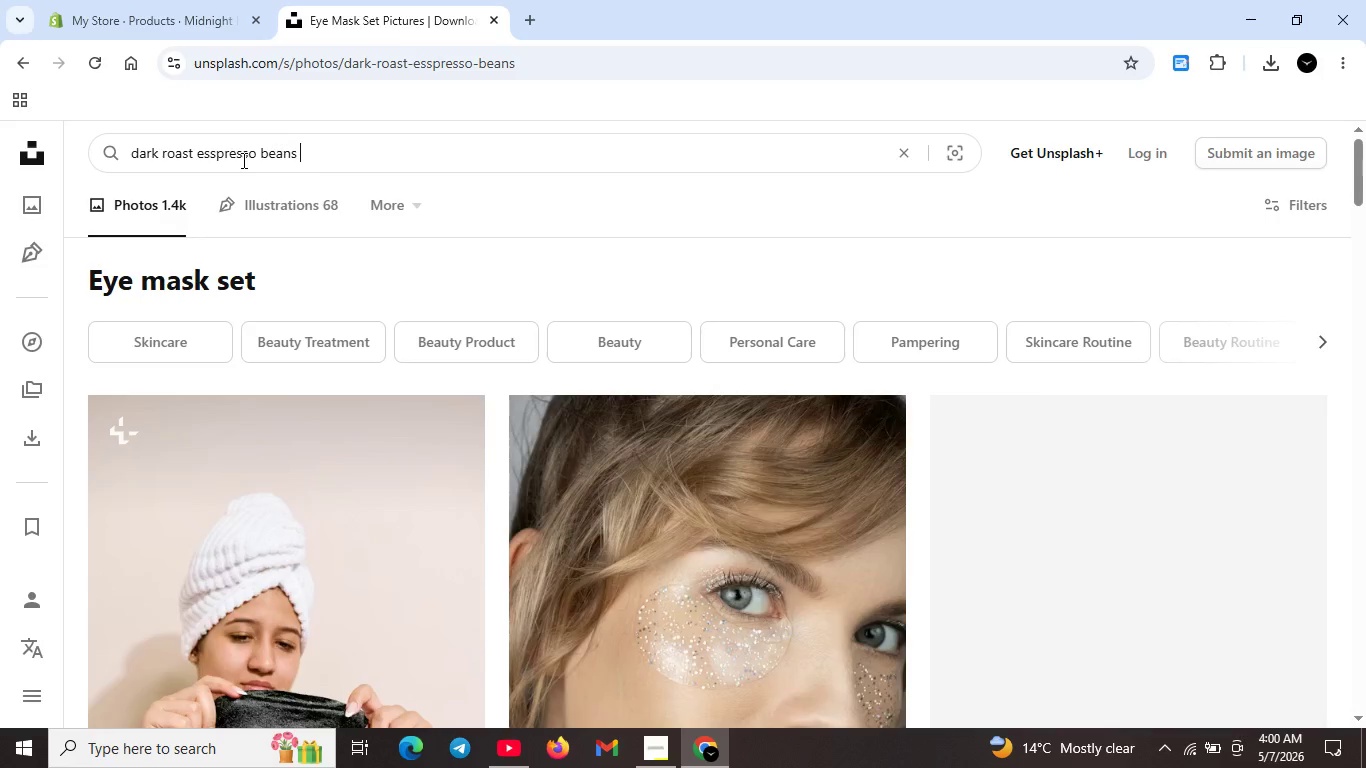 
key(Enter)
 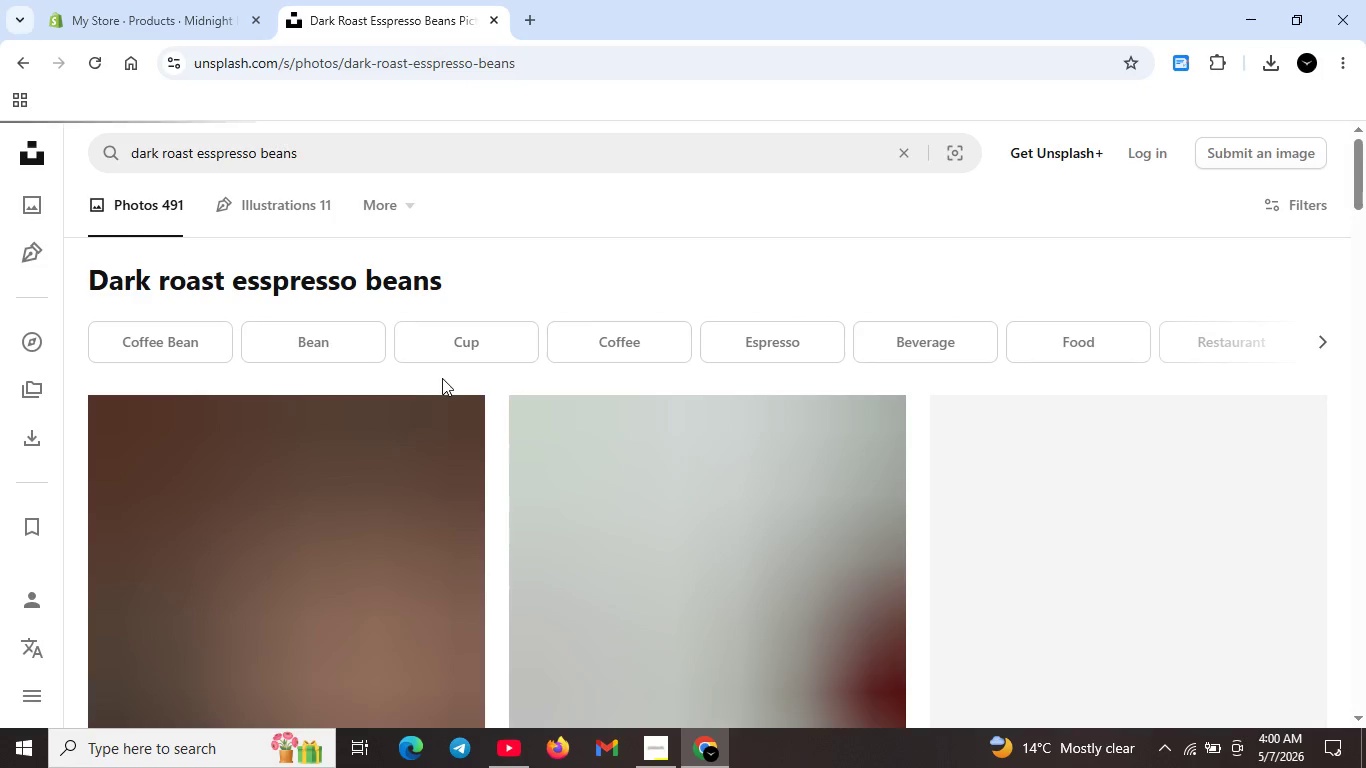 
scroll: coordinate [799, 443], scroll_direction: down, amount: 32.0
 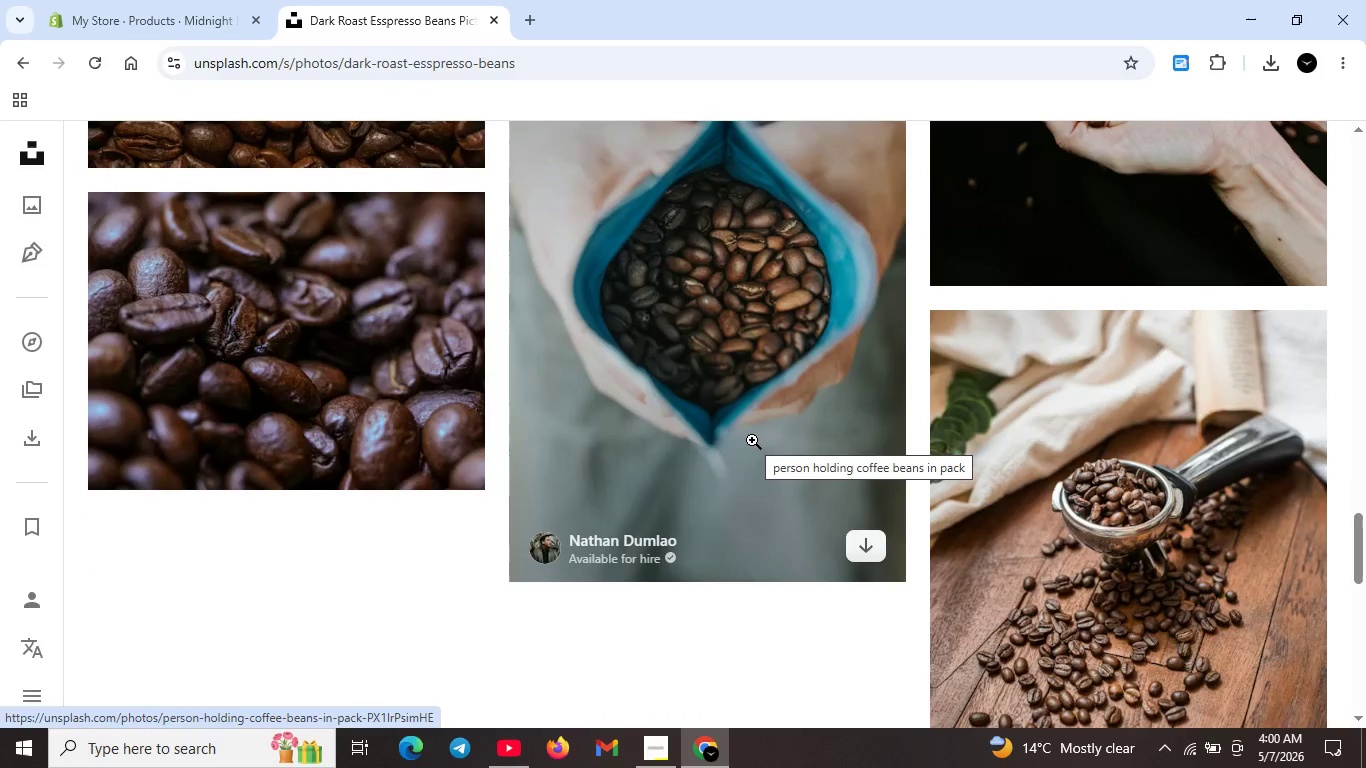 
scroll: coordinate [301, 293], scroll_direction: up, amount: 37.0
 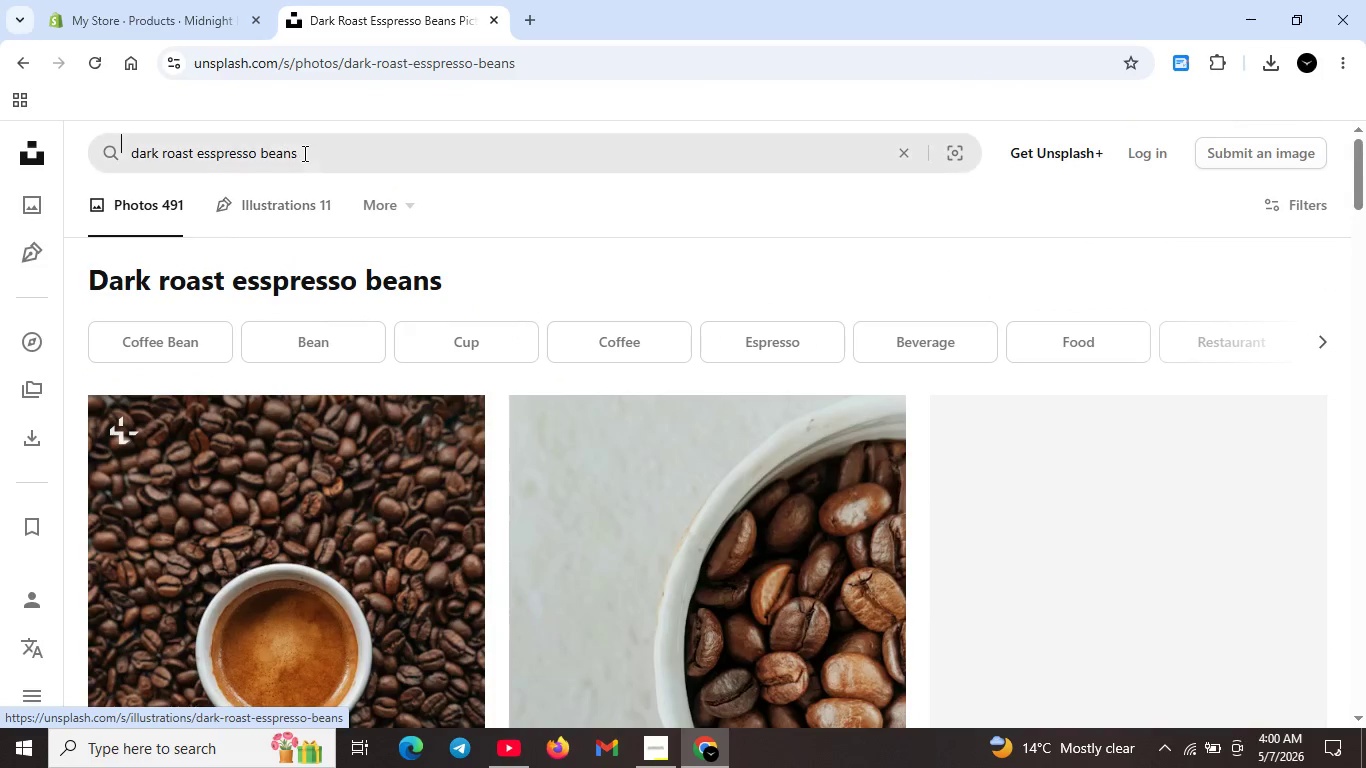 
left_click([303, 153])
 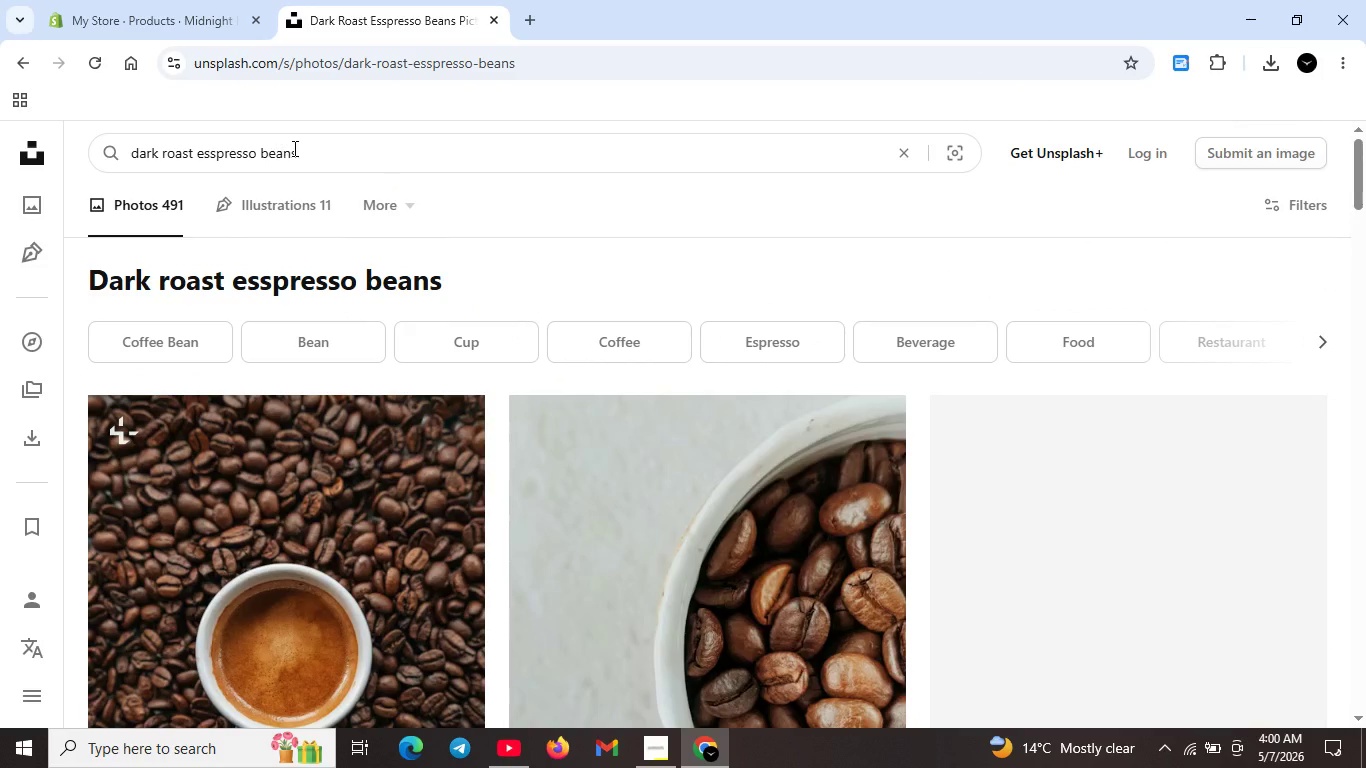 
type( coffe bag)
 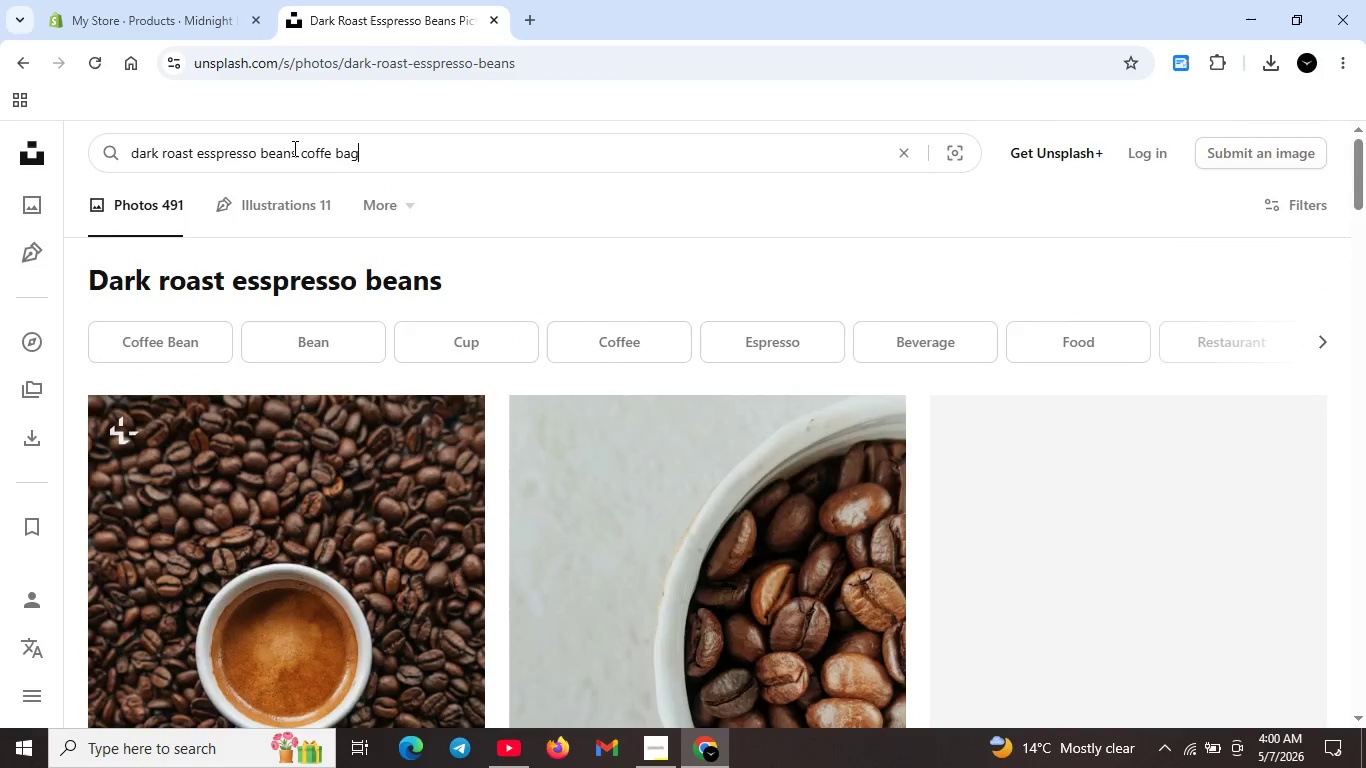 
key(Enter)
 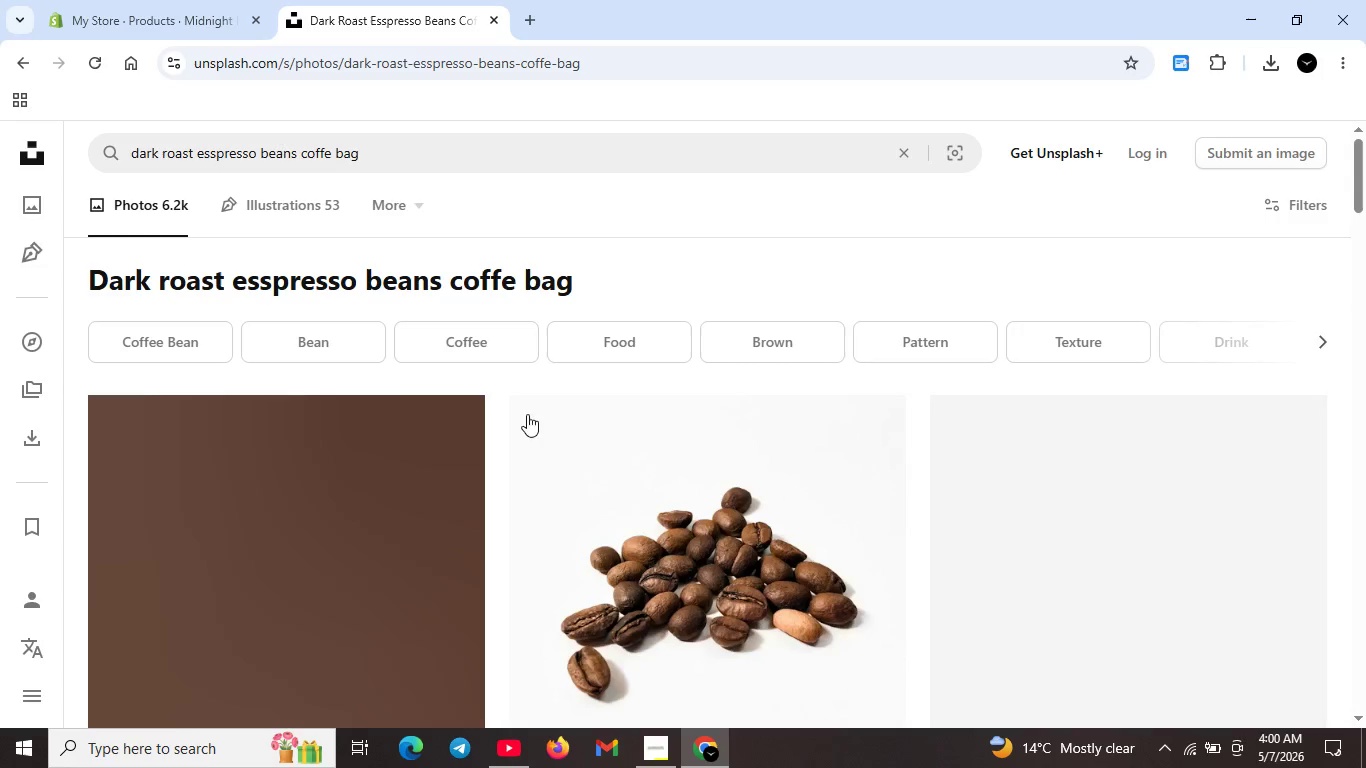 
scroll: coordinate [674, 494], scroll_direction: down, amount: 6.0
 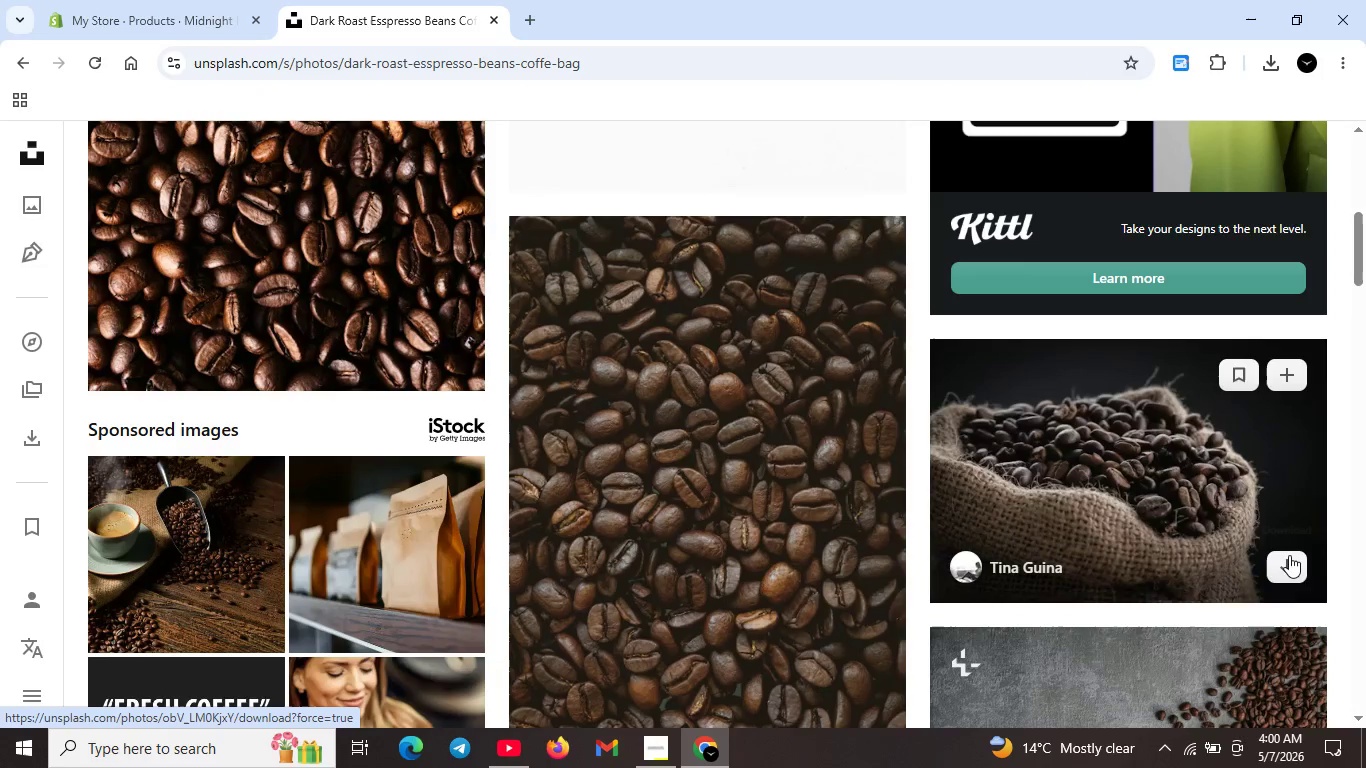 
left_click([1290, 560])
 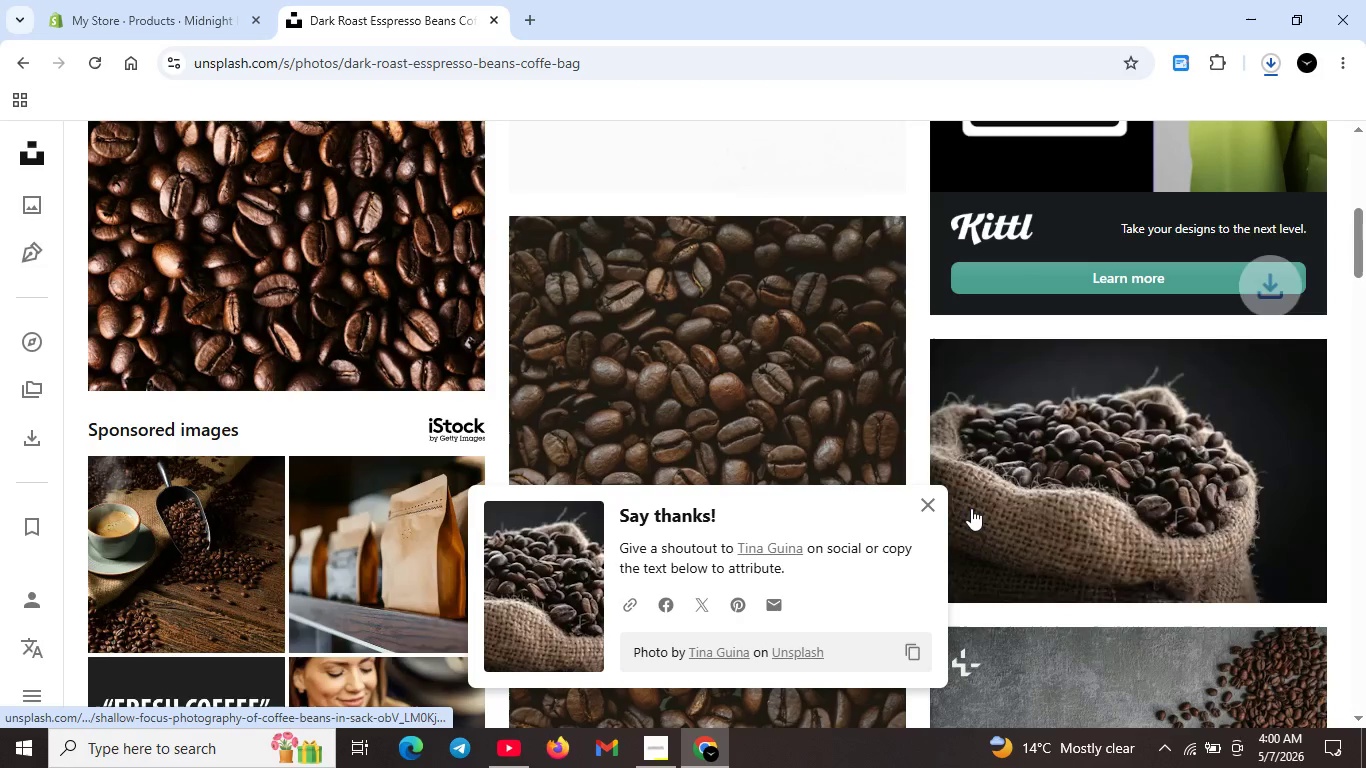 
scroll: coordinate [1144, 557], scroll_direction: down, amount: 5.0
 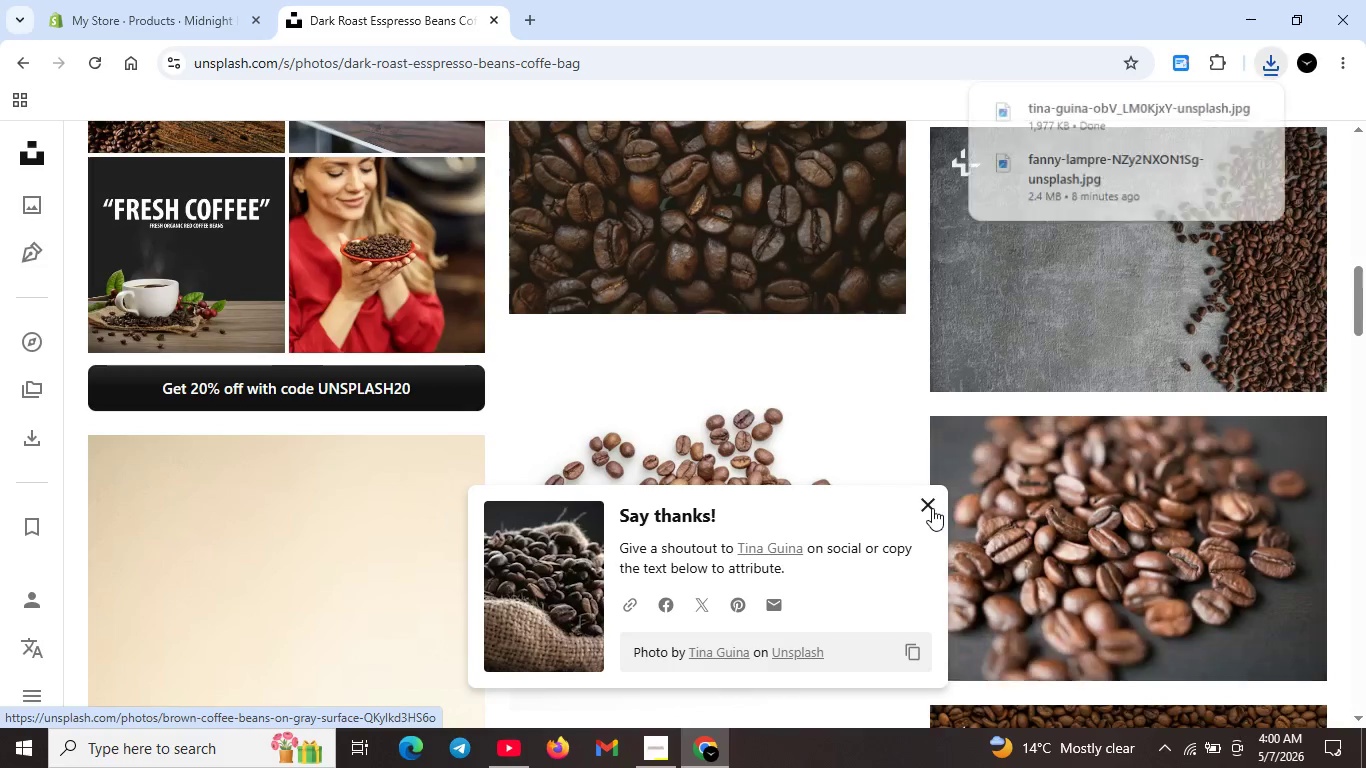 
left_click([932, 508])
 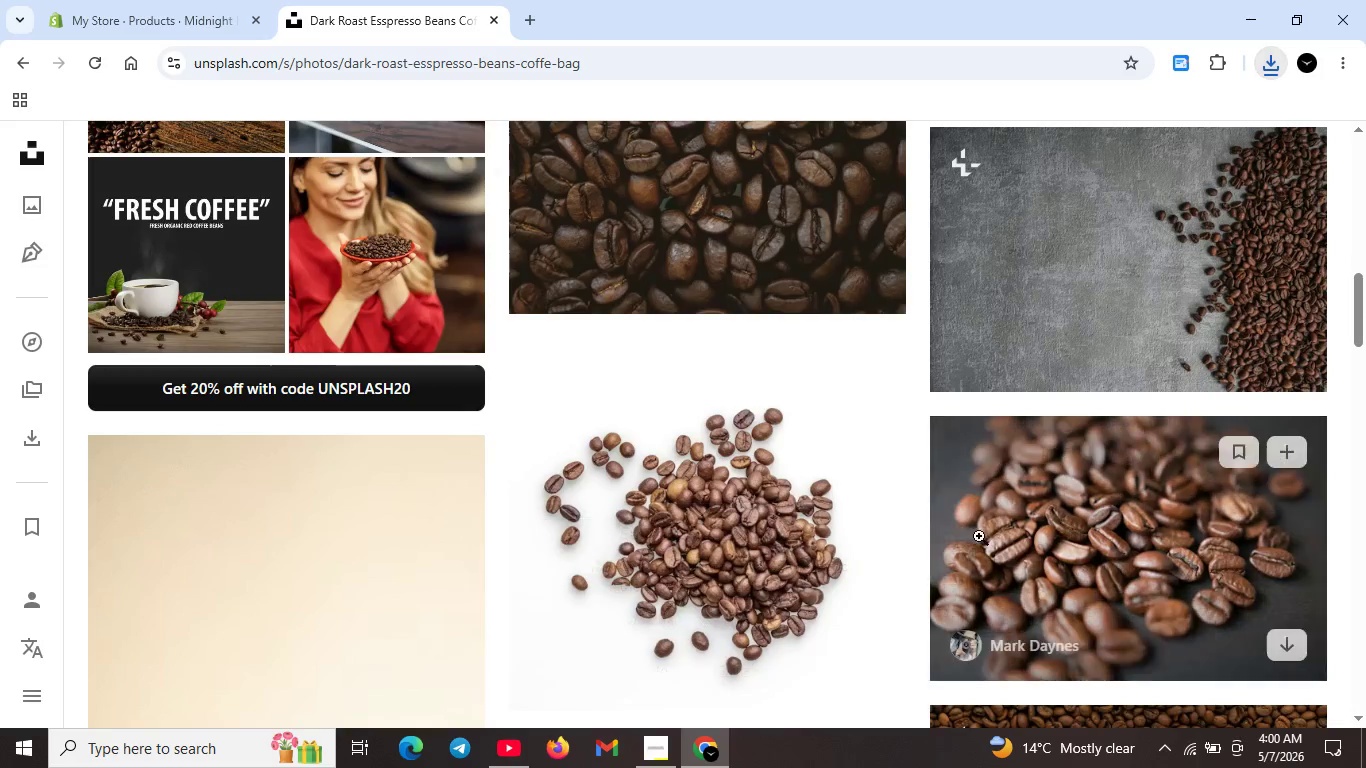 
scroll: coordinate [495, 518], scroll_direction: down, amount: 16.0
 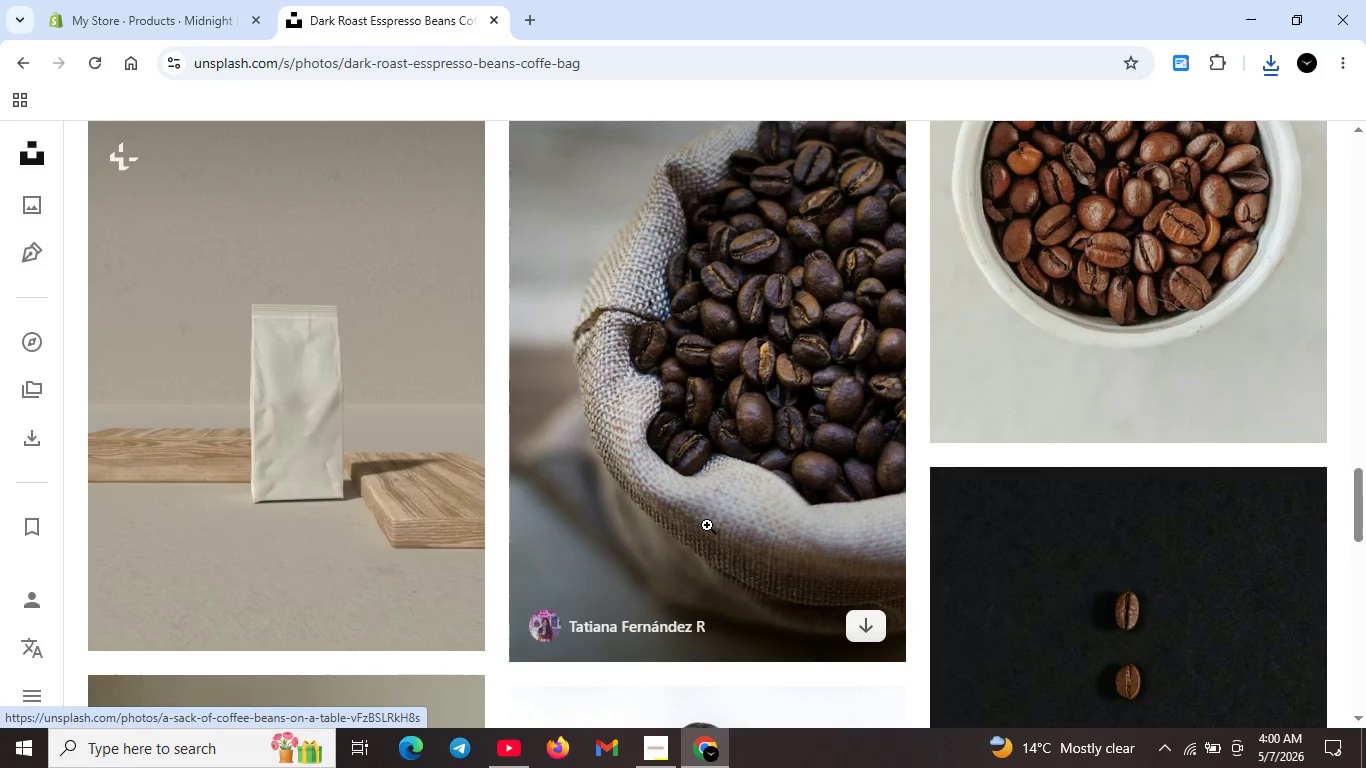 
scroll: coordinate [591, 512], scroll_direction: down, amount: 6.0
 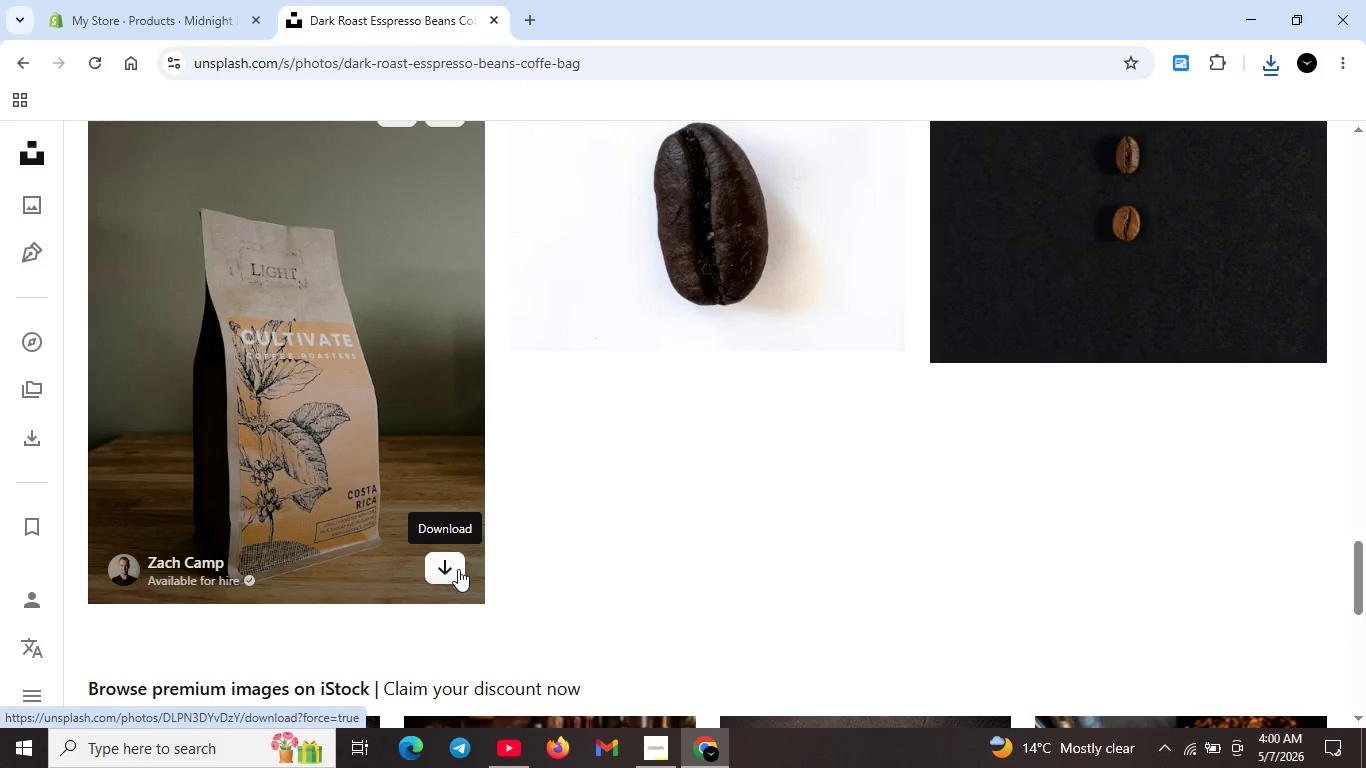 
left_click([456, 565])
 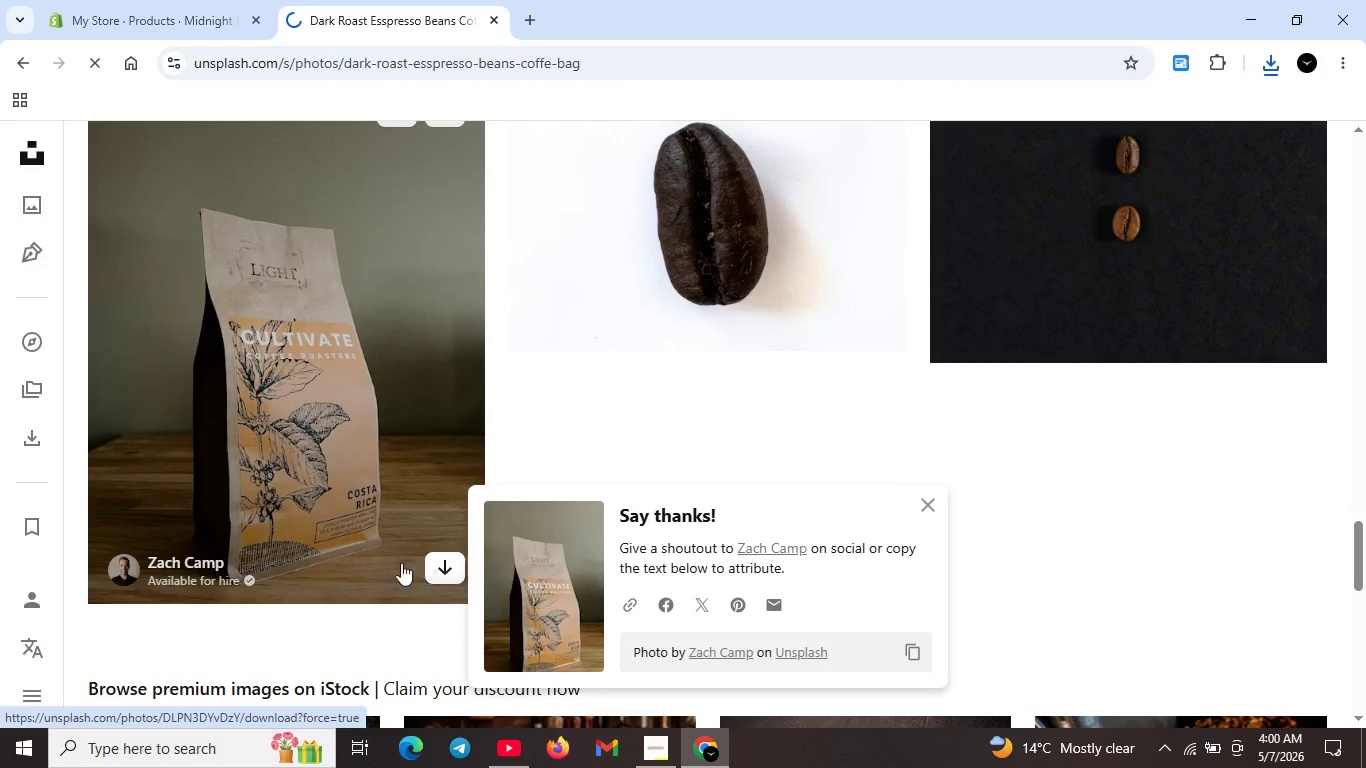 
scroll: coordinate [729, 420], scroll_direction: up, amount: 13.0
 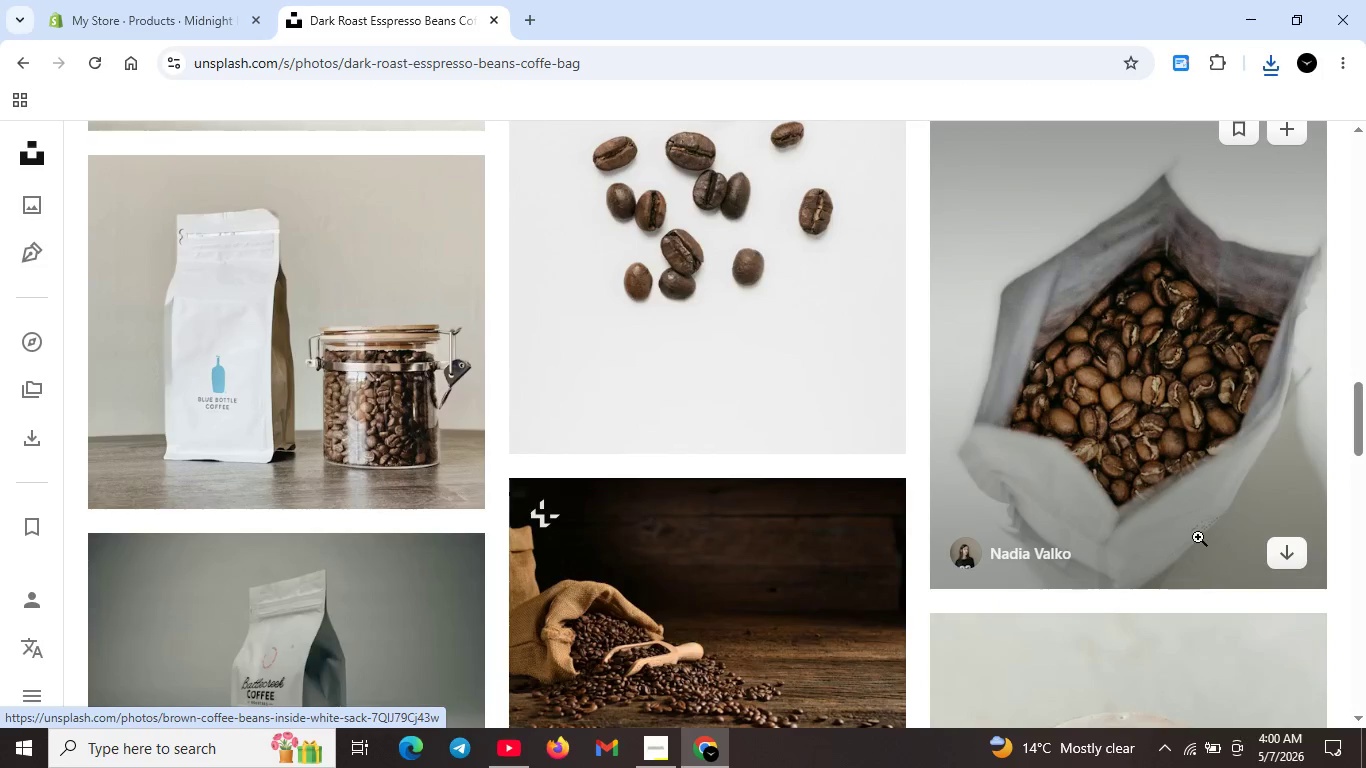 
mouse_move([1226, 546])
 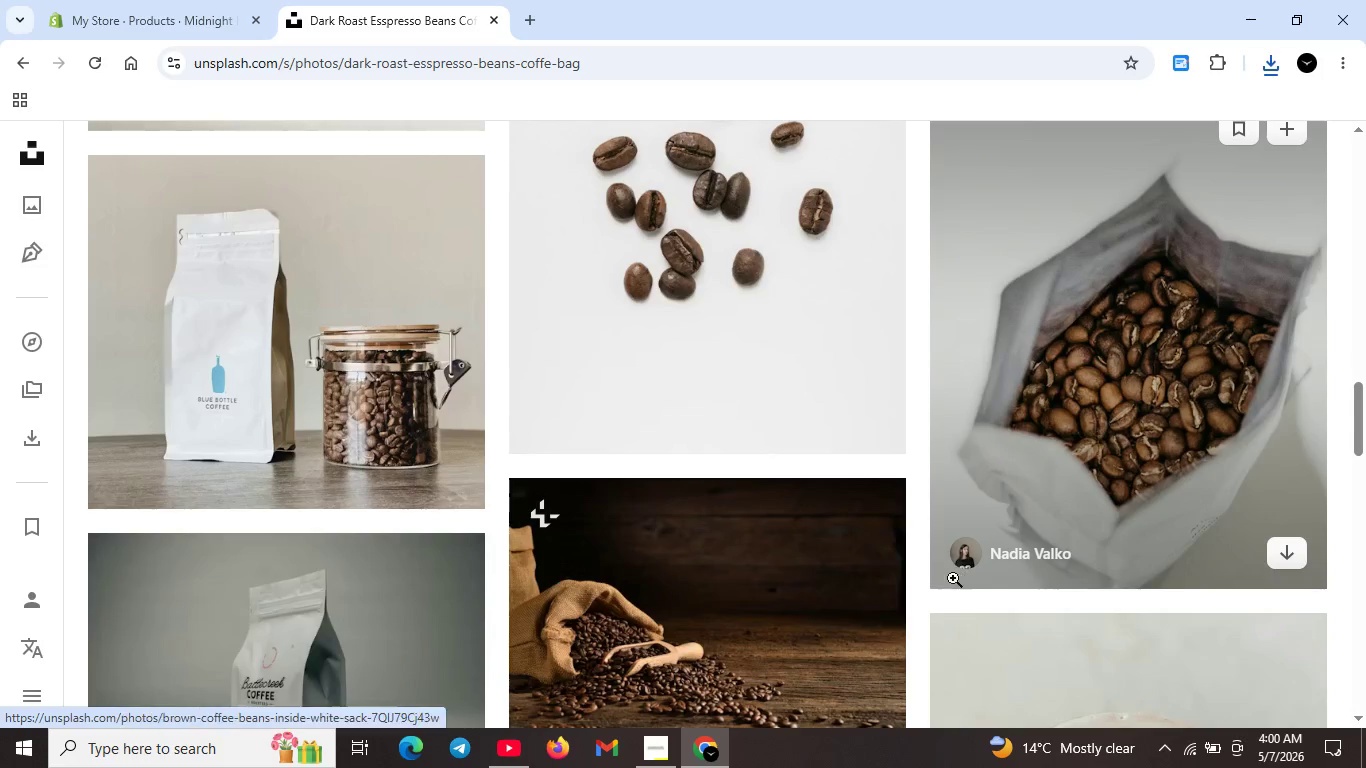 
scroll: coordinate [943, 599], scroll_direction: down, amount: 2.0
 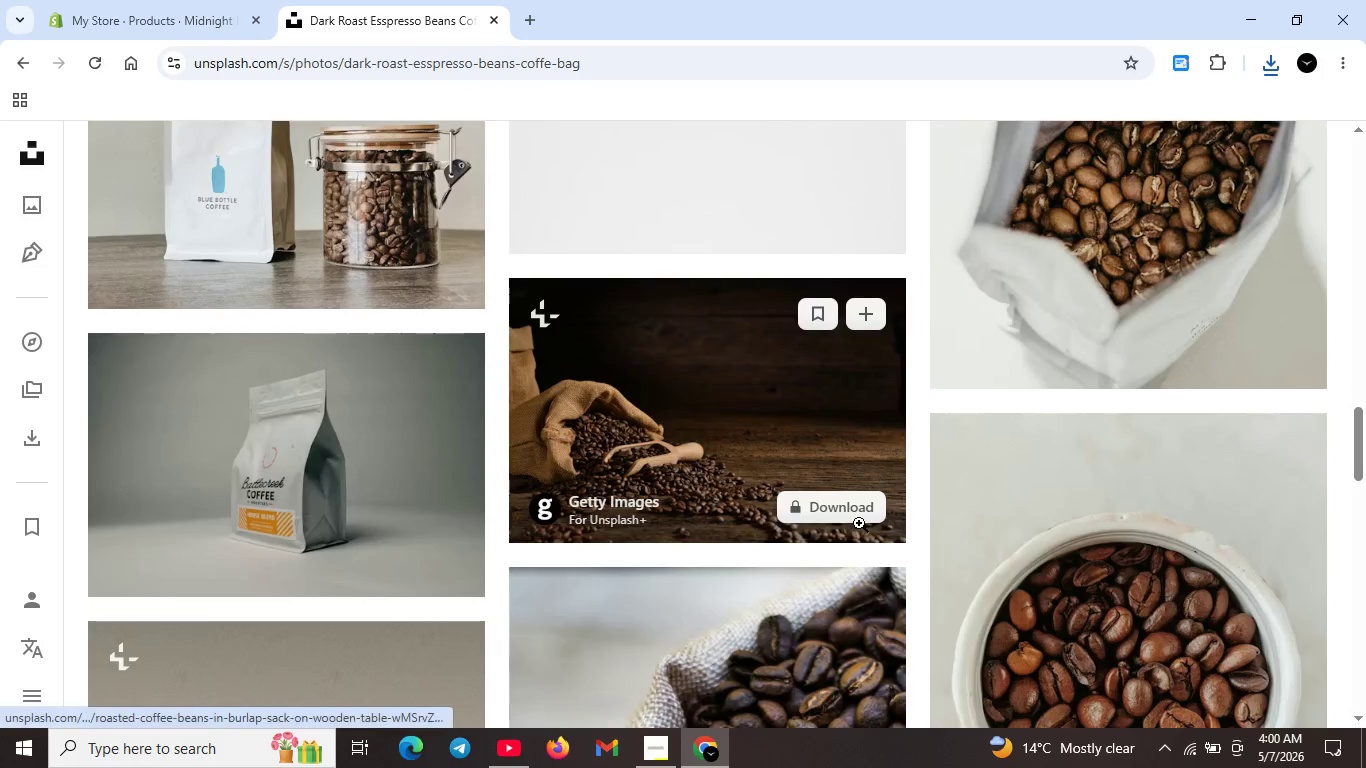 
scroll: coordinate [0, 261], scroll_direction: up, amount: 23.0
 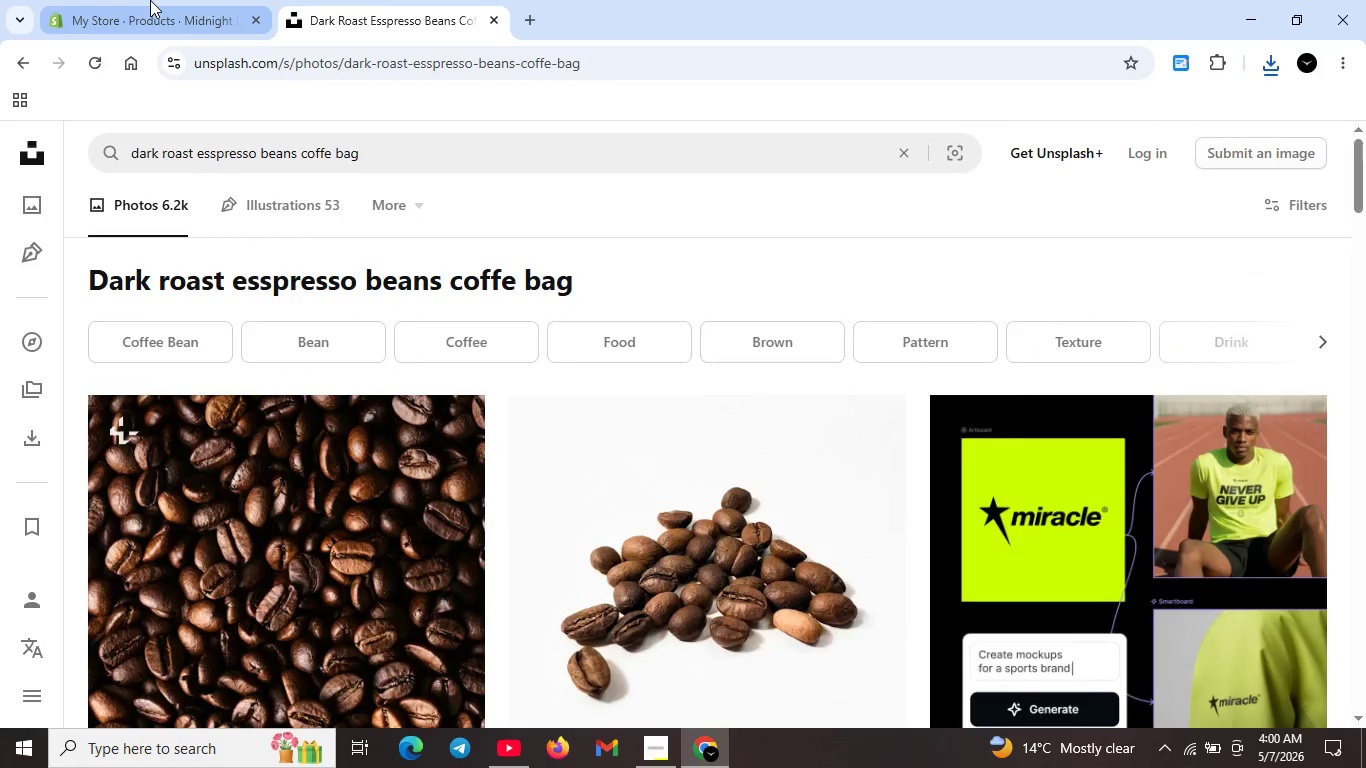 
left_click([150, 0])
 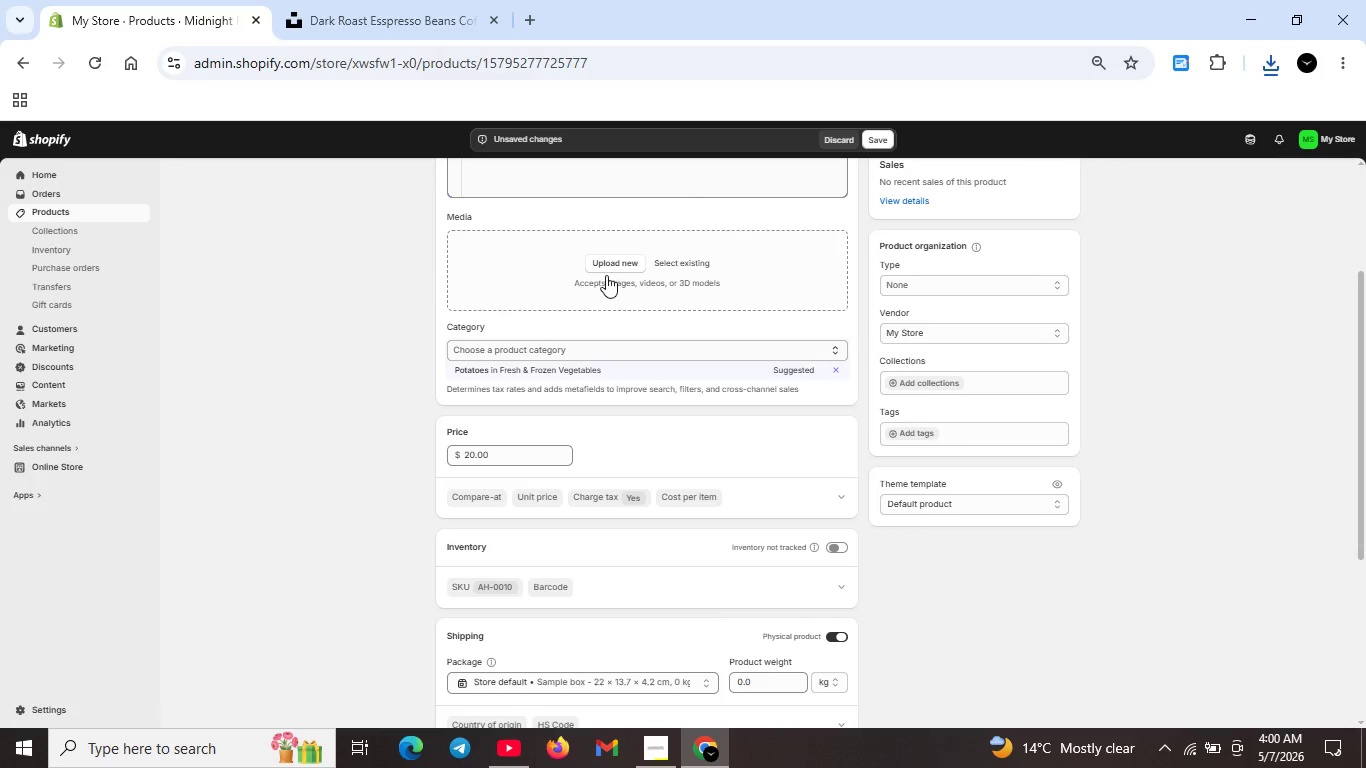 
left_click([607, 263])
 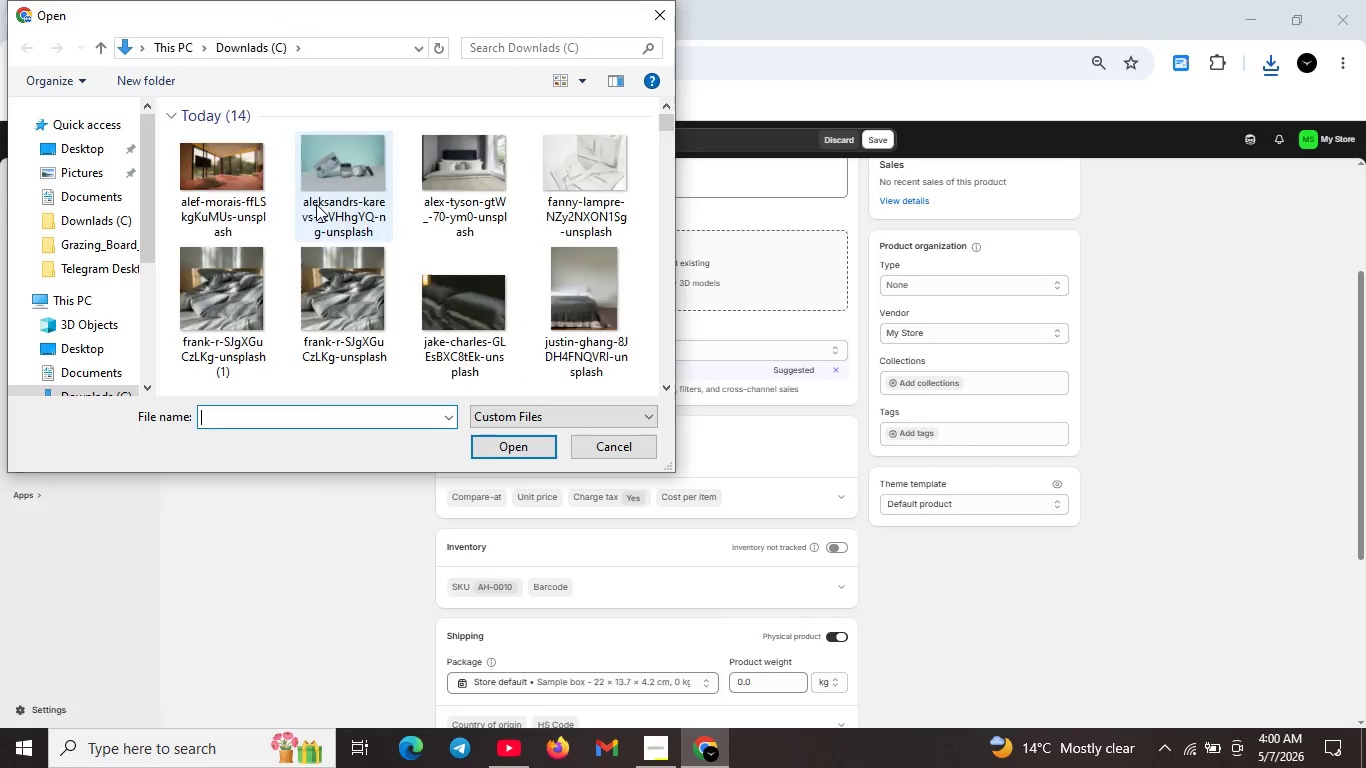 
scroll: coordinate [275, 214], scroll_direction: down, amount: 1.0
 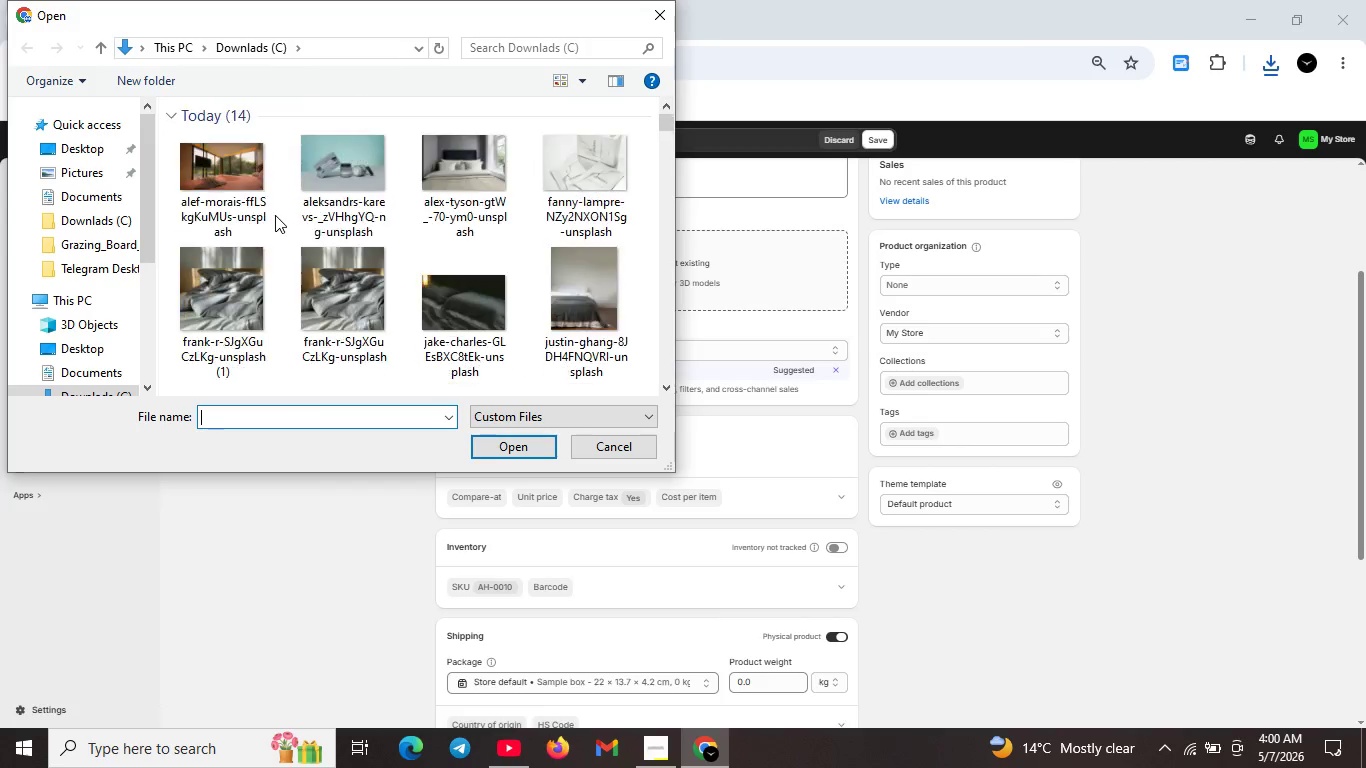 
scroll: coordinate [277, 215], scroll_direction: up, amount: 5.0
 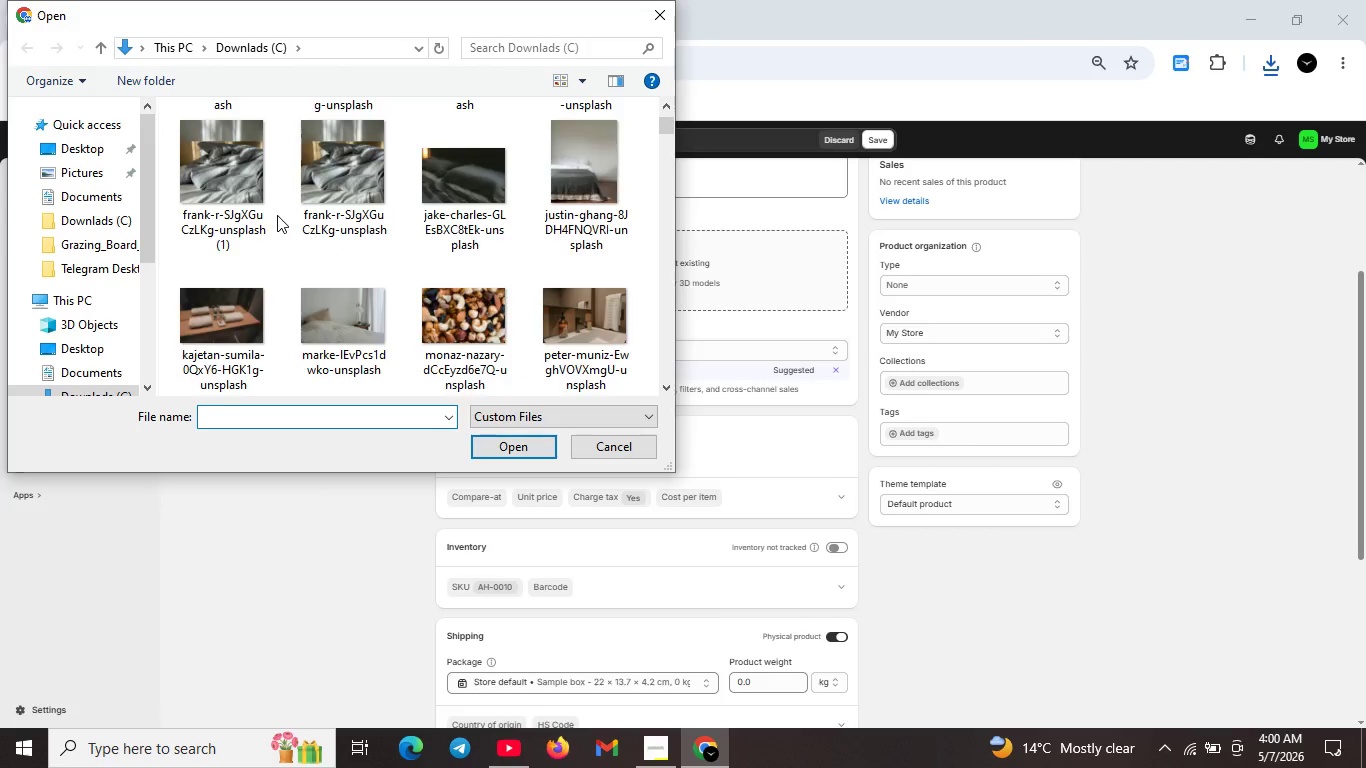 
scroll: coordinate [277, 215], scroll_direction: down, amount: 1.0
 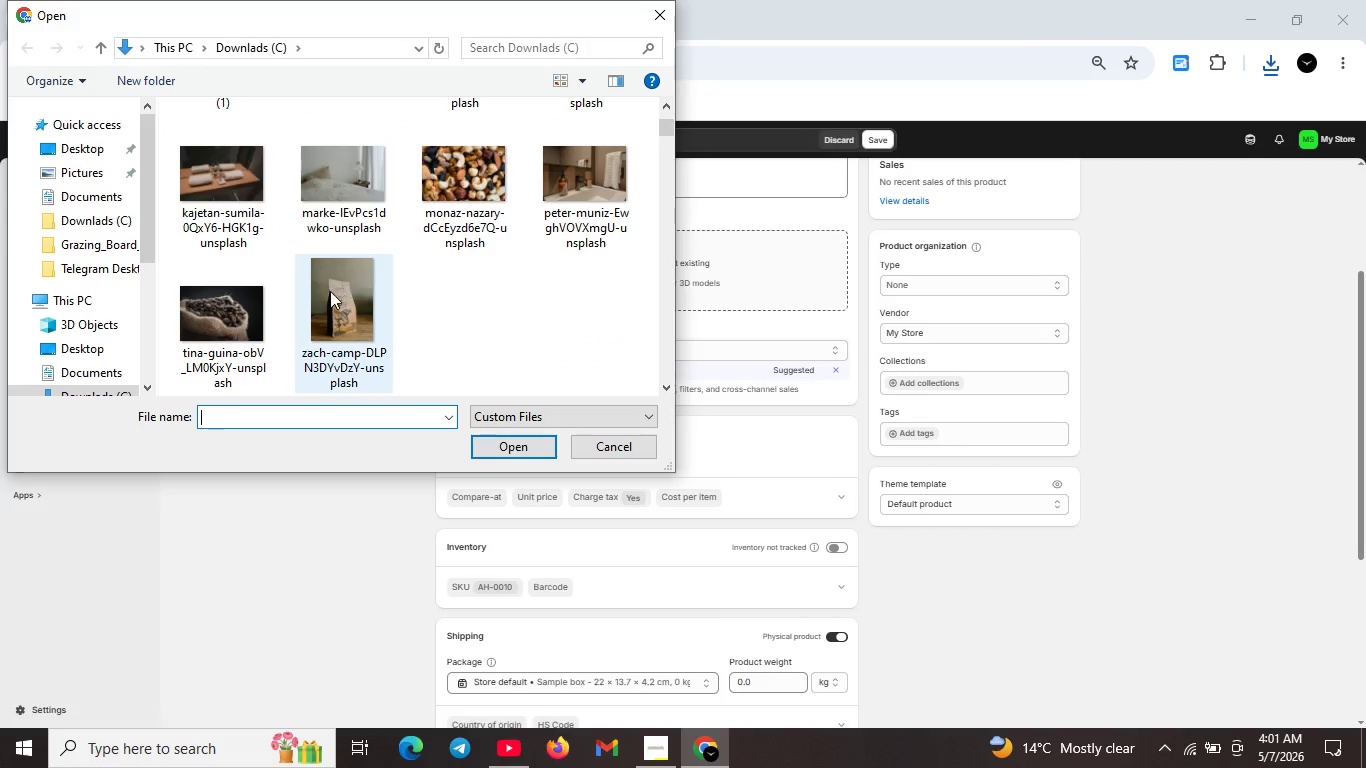 
left_click([265, 289])
 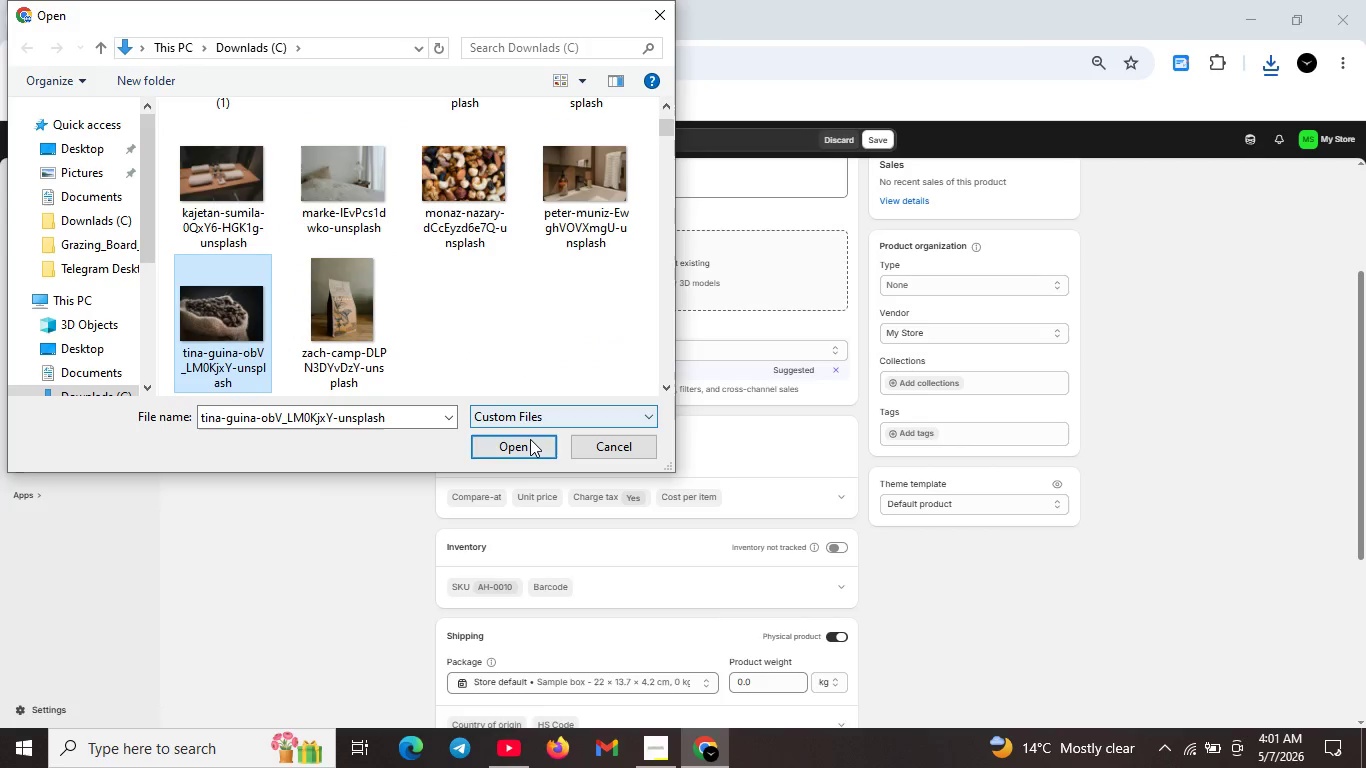 
left_click([530, 442])
 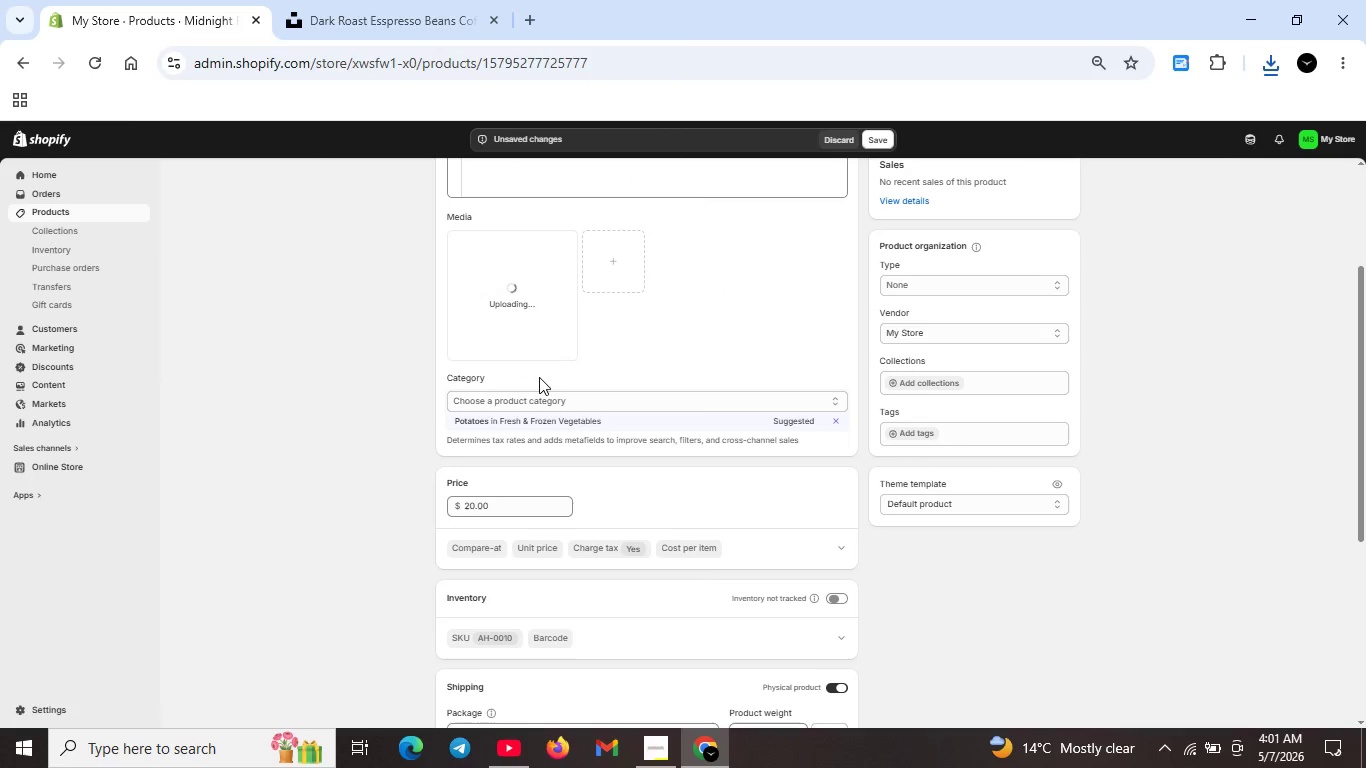 
scroll: coordinate [650, 572], scroll_direction: down, amount: 3.0
 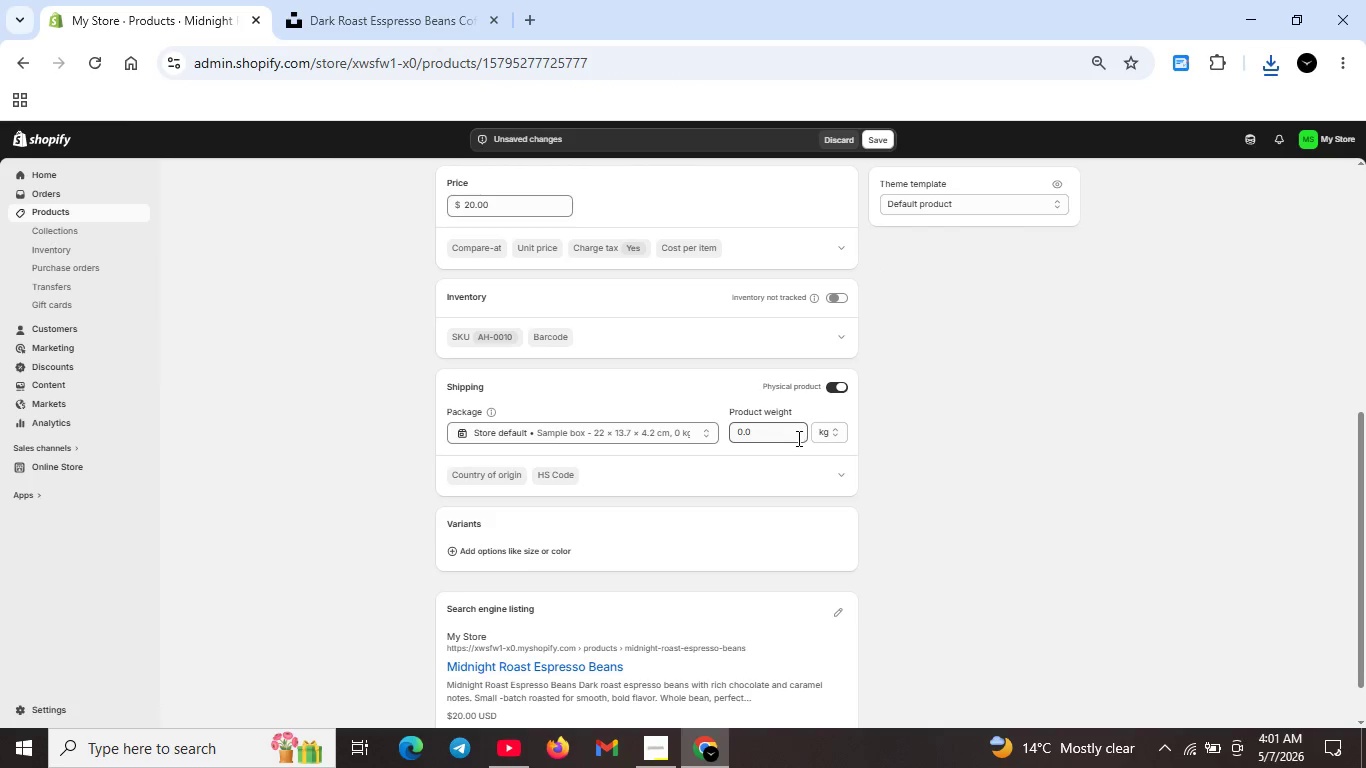 
left_click([830, 435])
 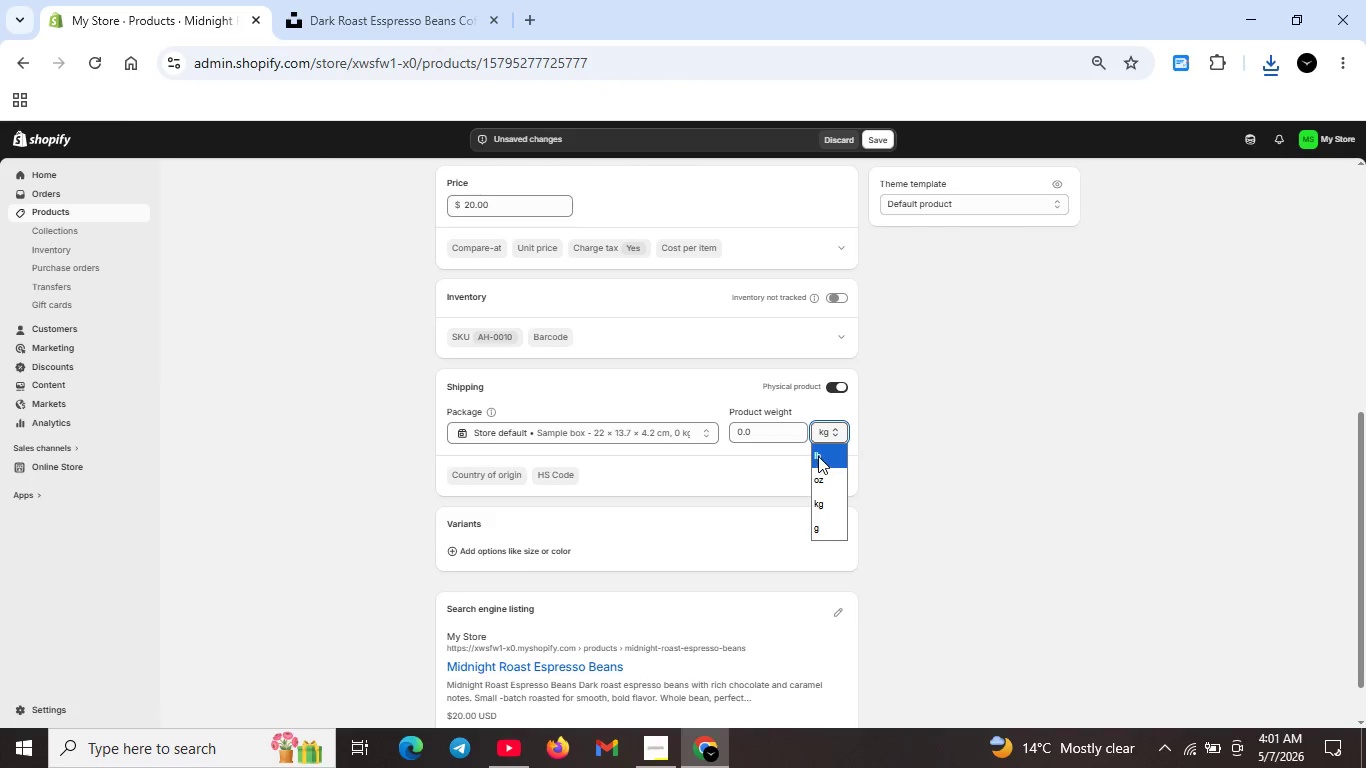 
left_click([818, 456])
 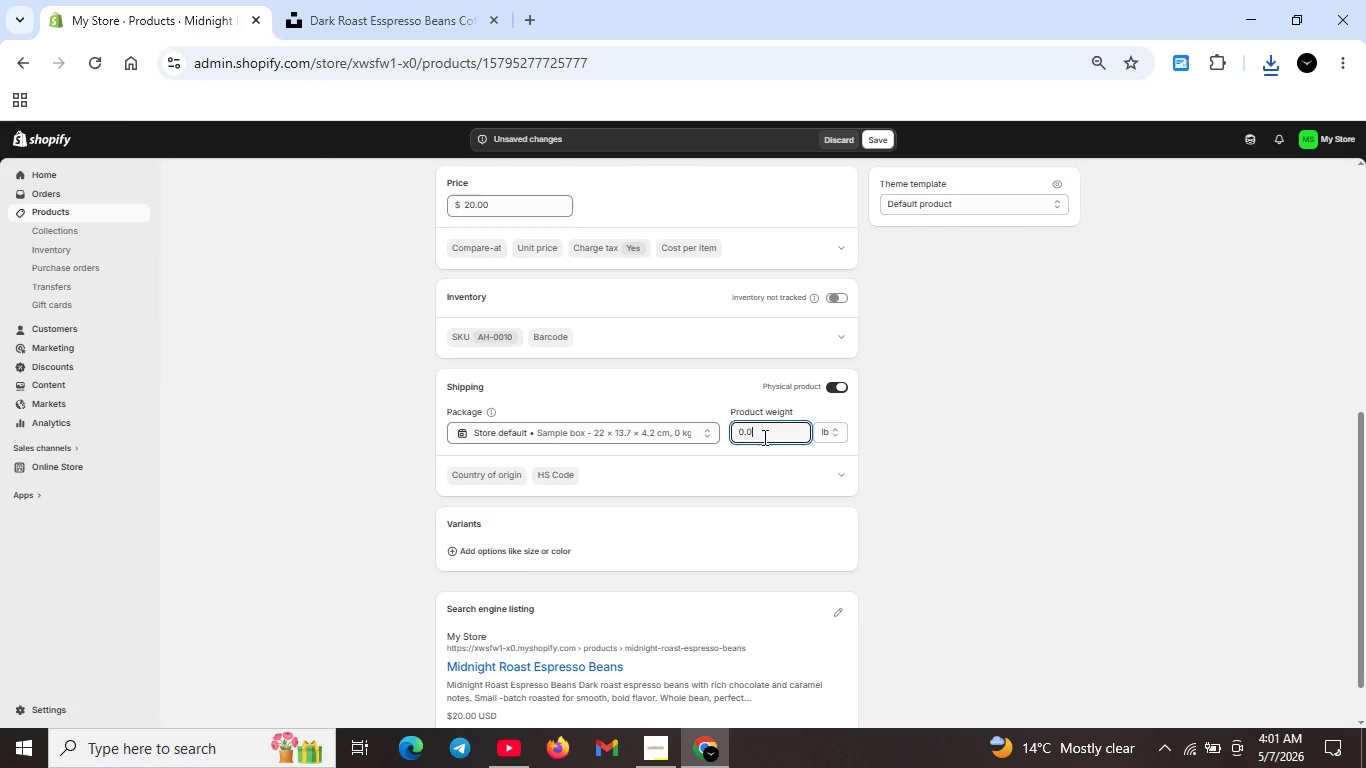 
double_click([763, 437])
 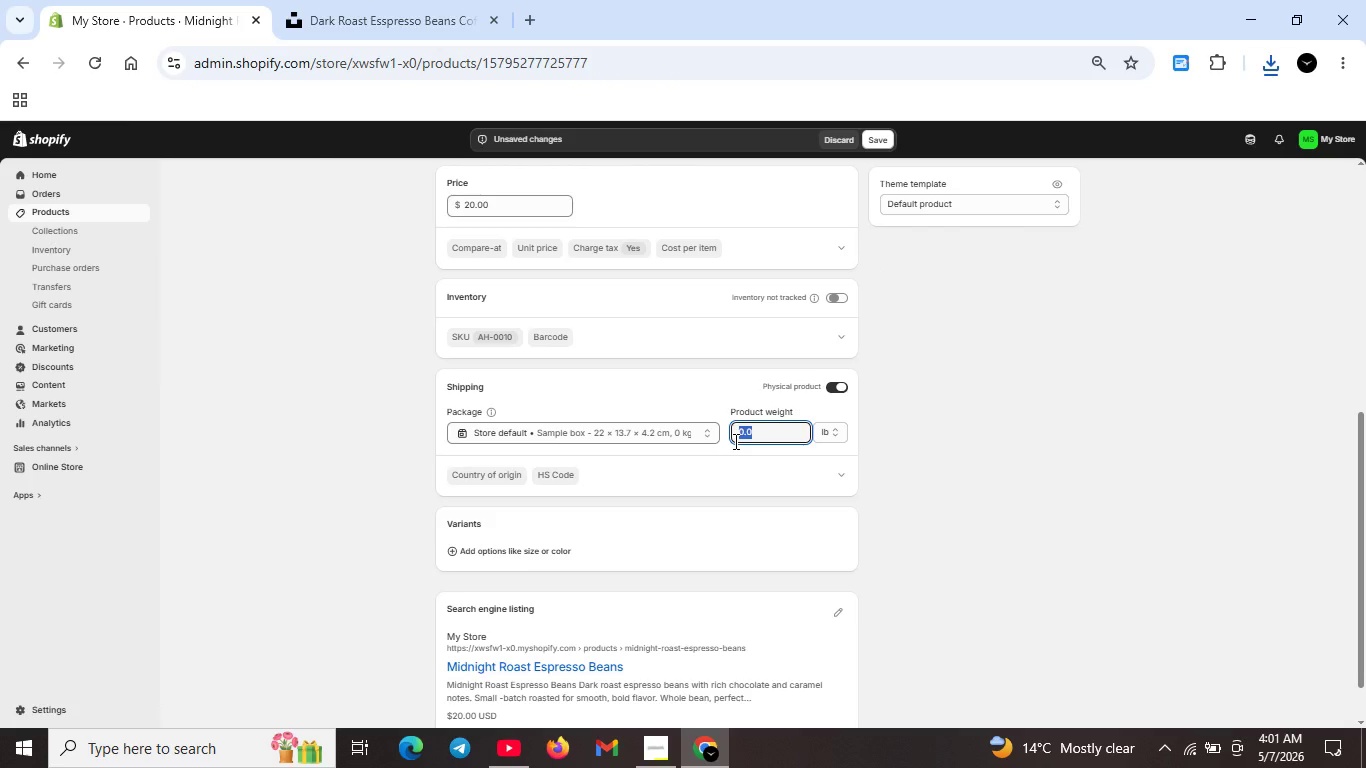 
key(Backspace)
 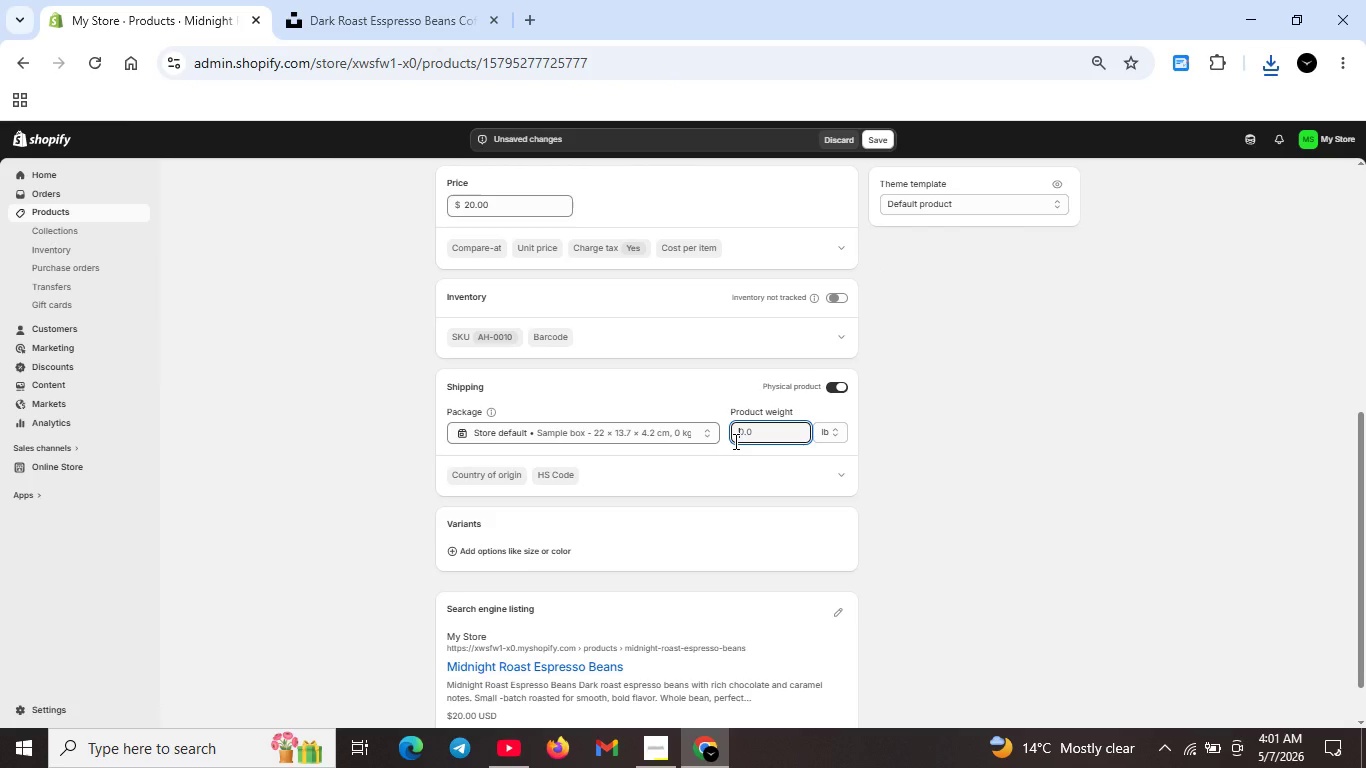 
key(1)
 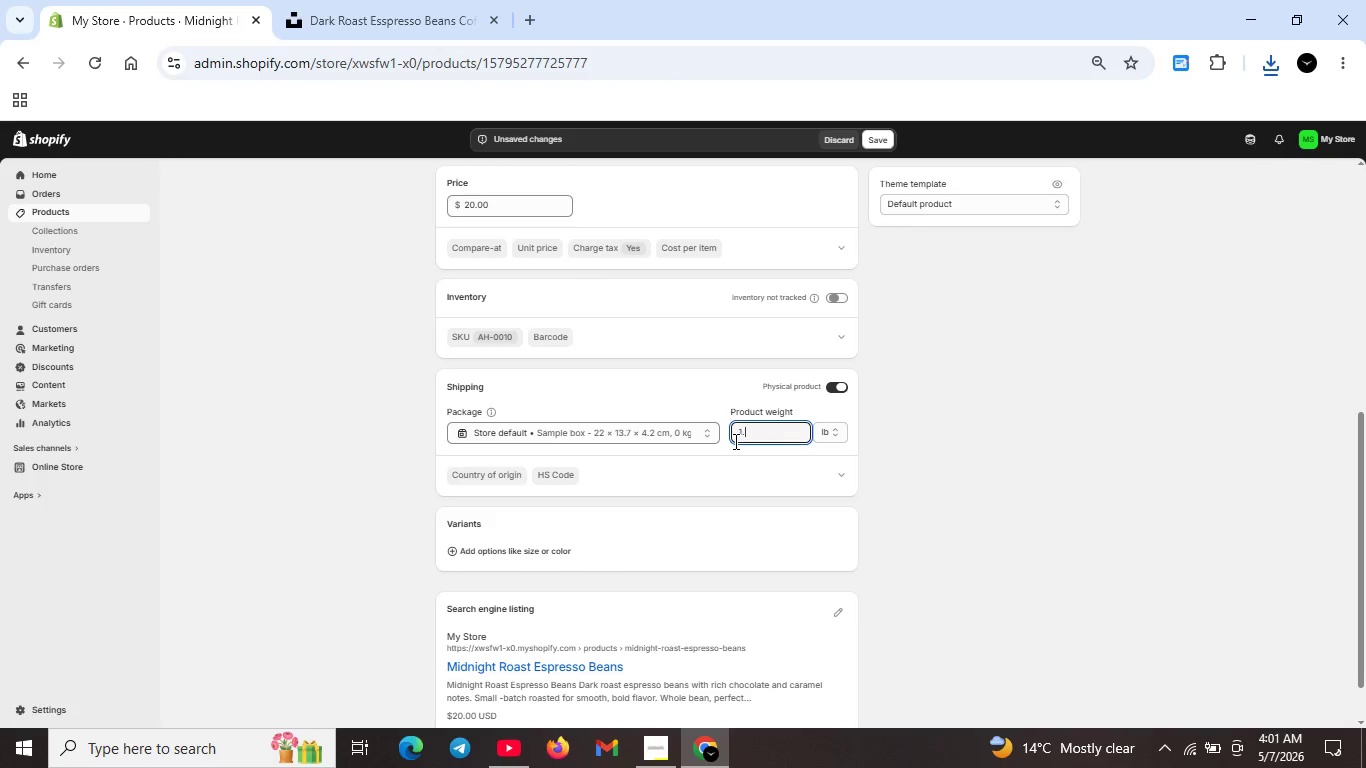 
key(Period)
 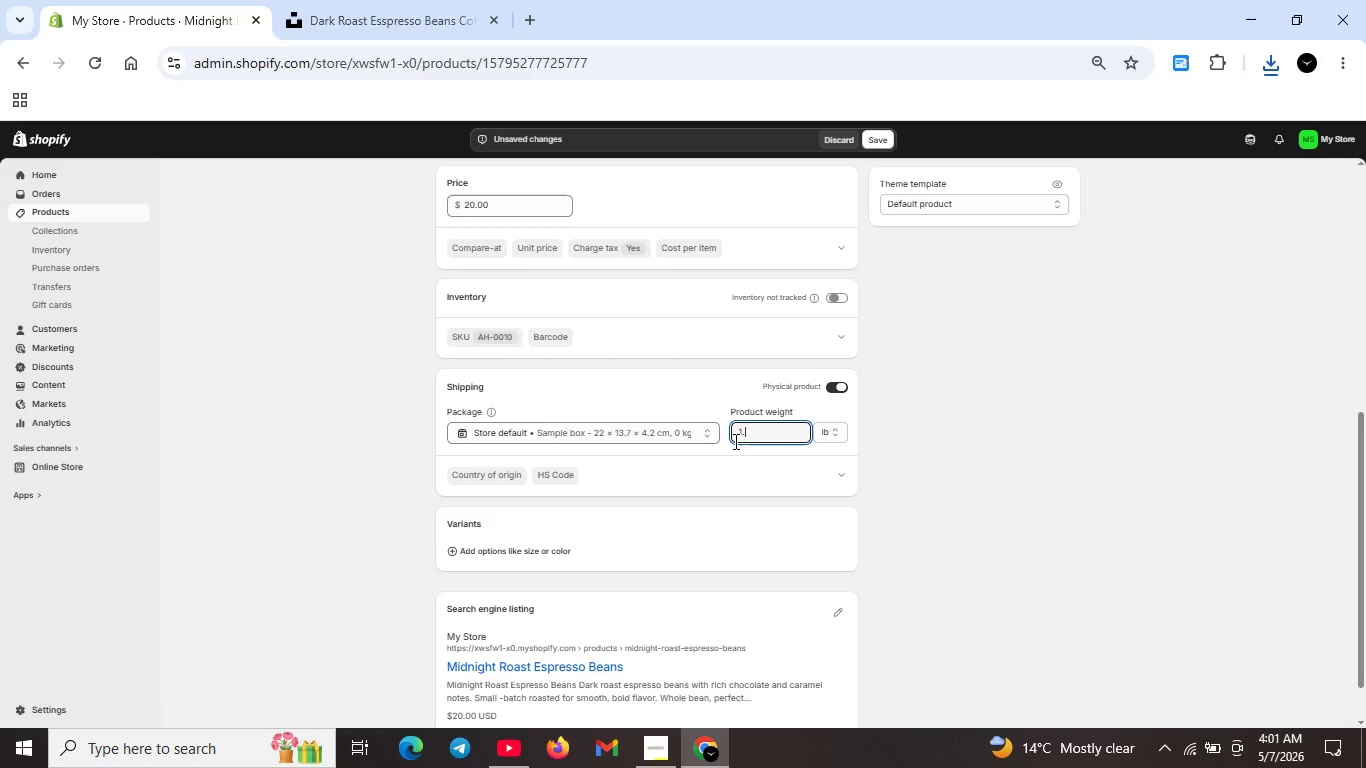 
key(0)
 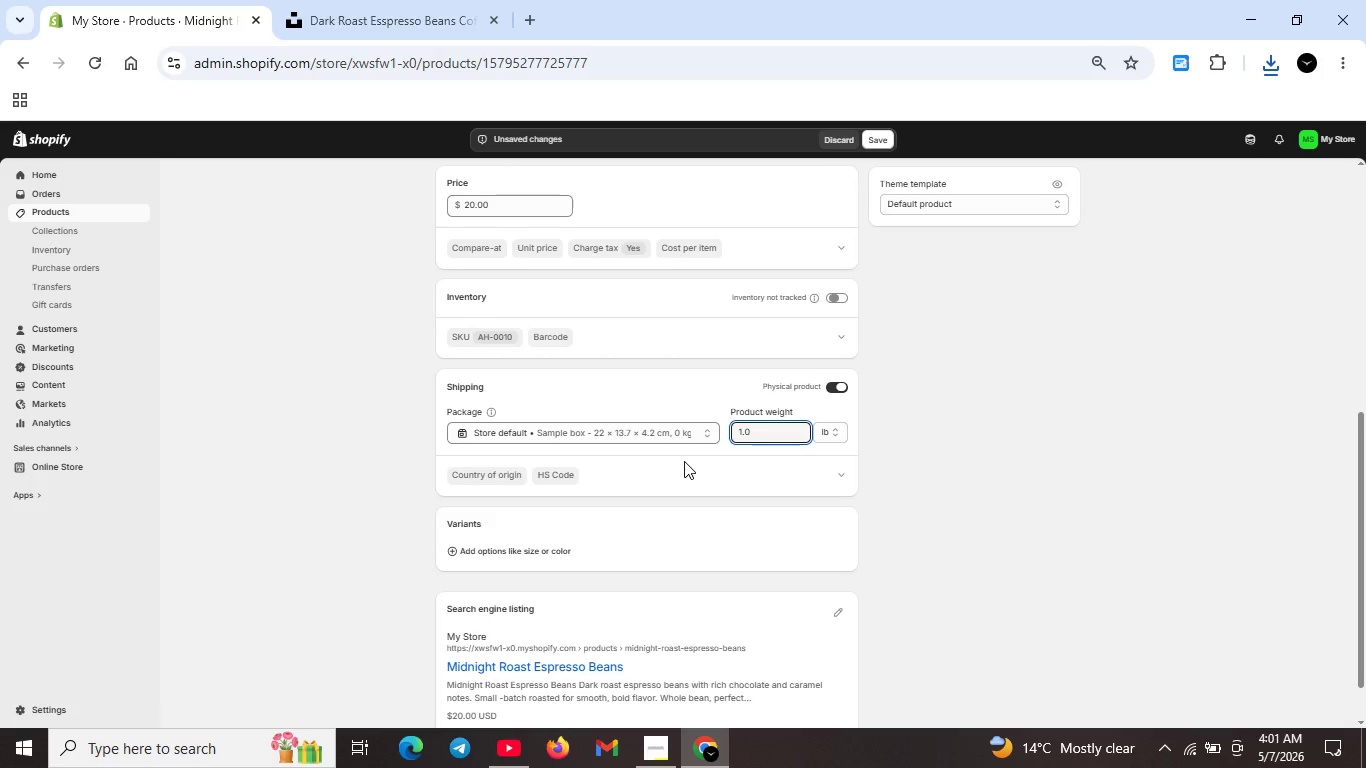 
scroll: coordinate [662, 475], scroll_direction: up, amount: 4.0
 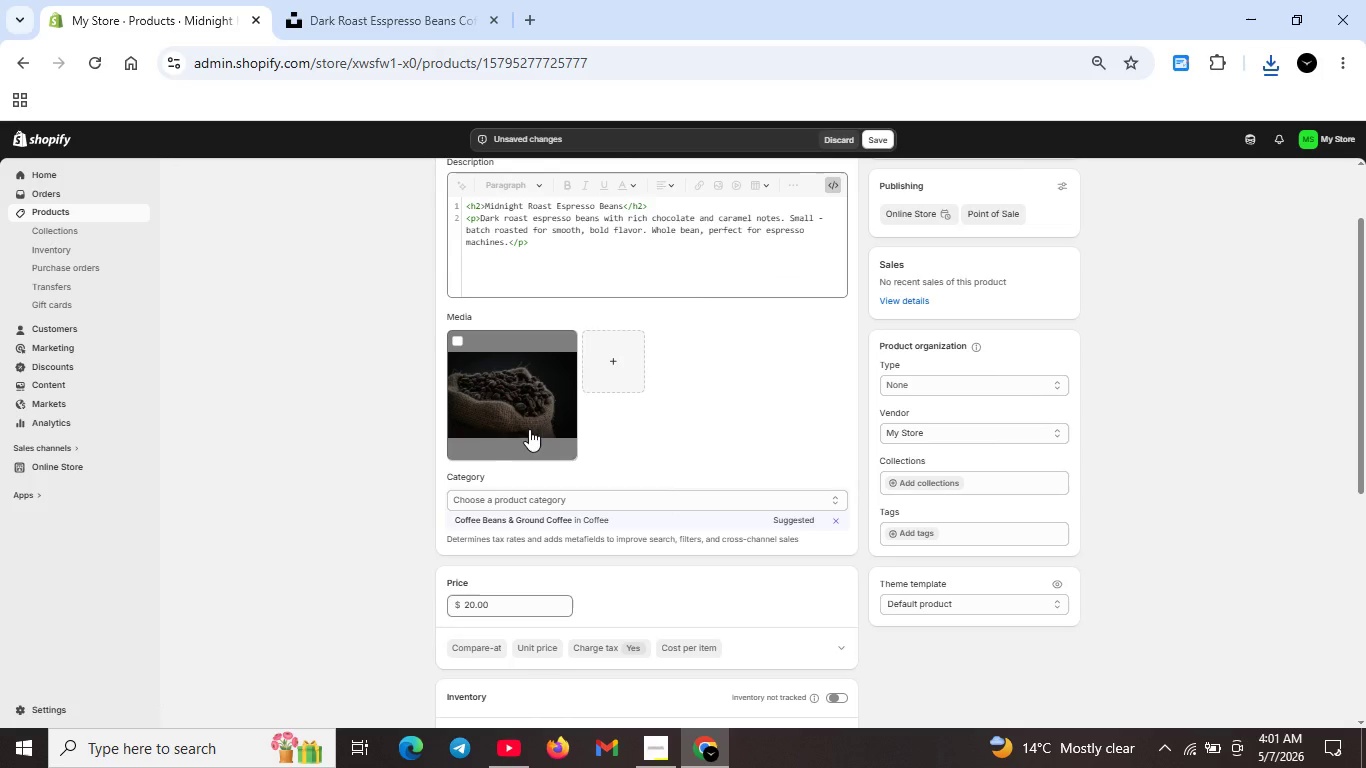 
double_click([529, 429])
 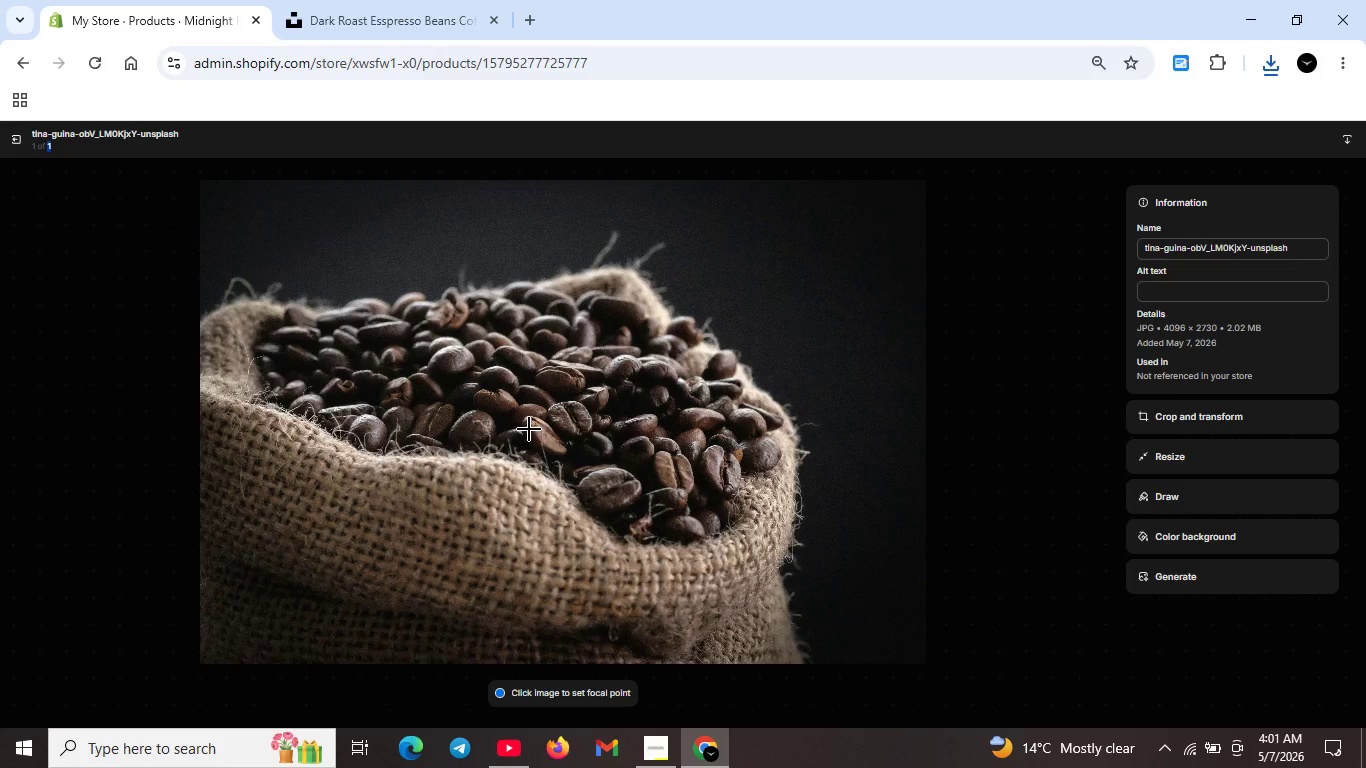 
wait(12.34)
 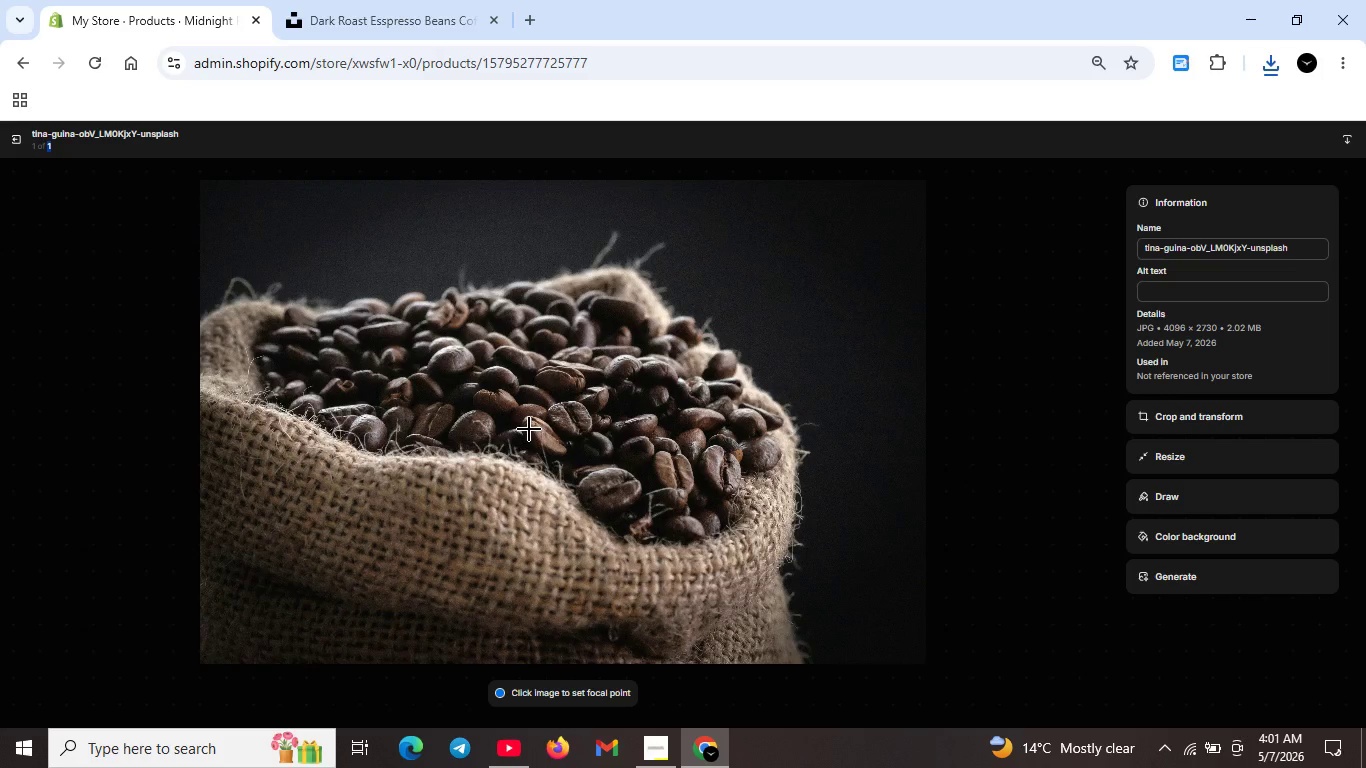 
left_click([1163, 293])
 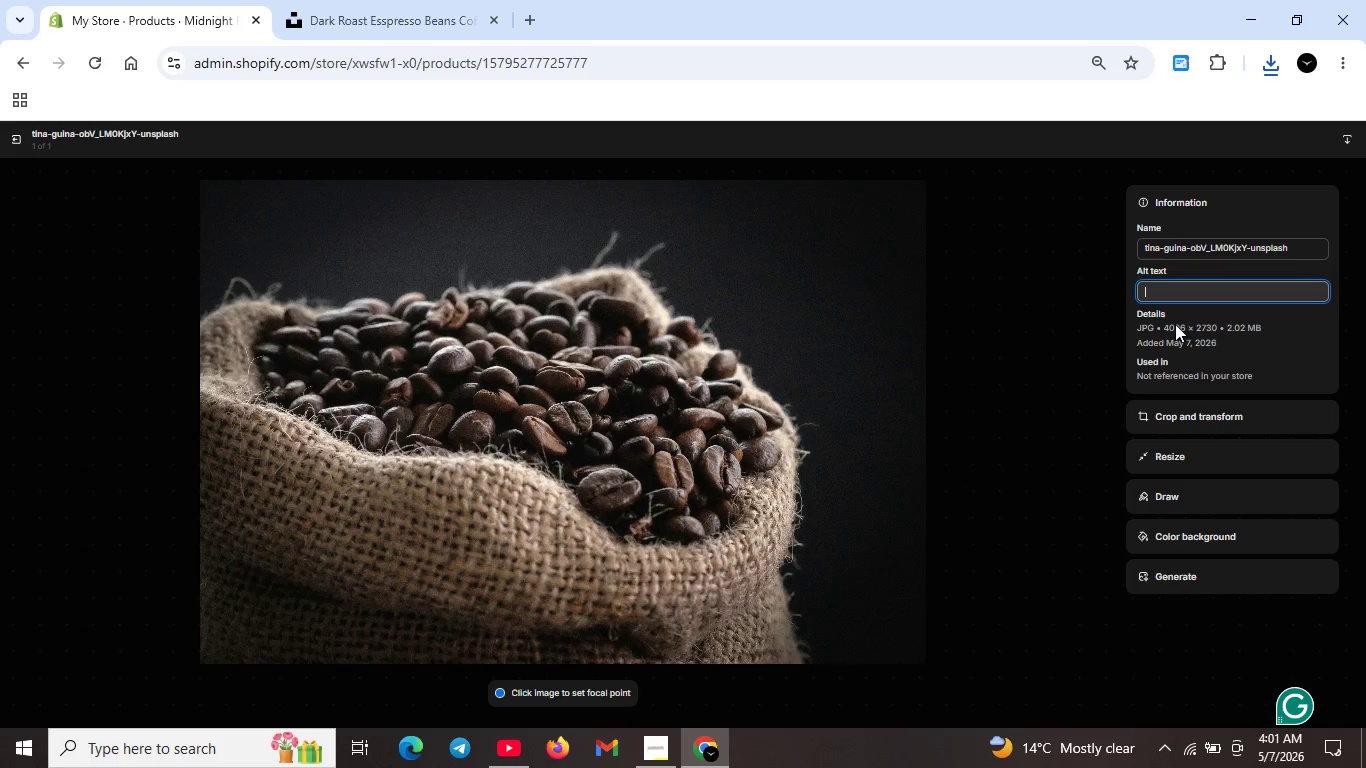 
type(ark roast )
 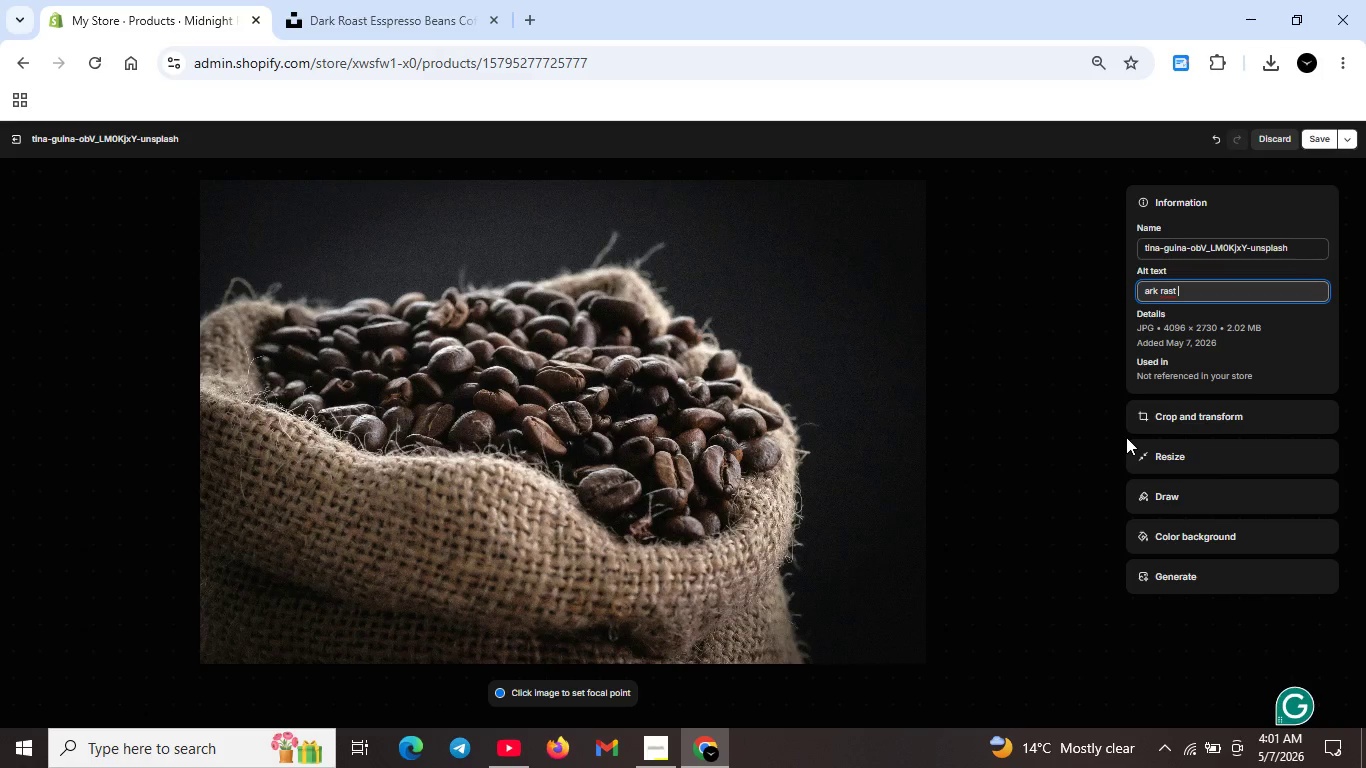 
type(espresso bean s)
key(Backspace)
key(Backspace)
type(s in burlap sack w)
key(Backspace)
type(. Rich chocolate and caramel notes for bold espresso flavor.)
 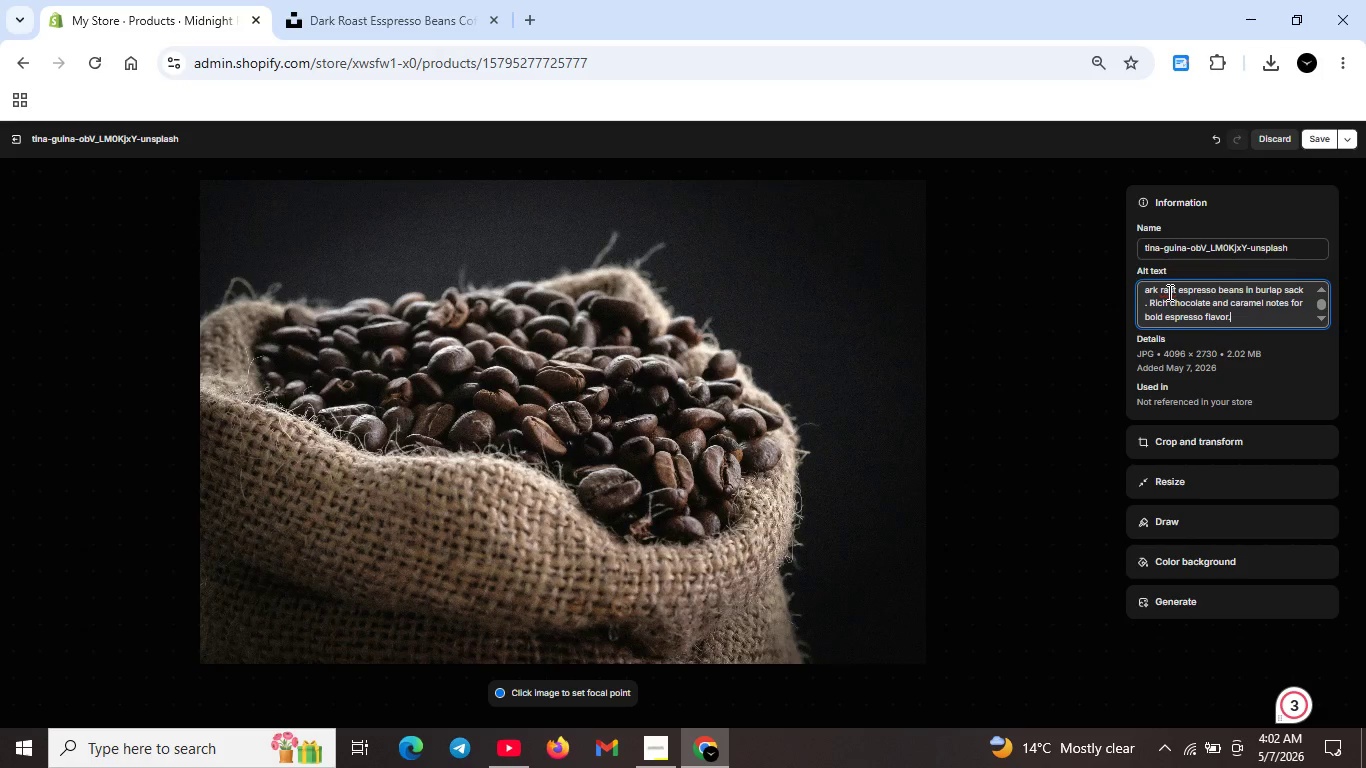 
left_click([1165, 290])
 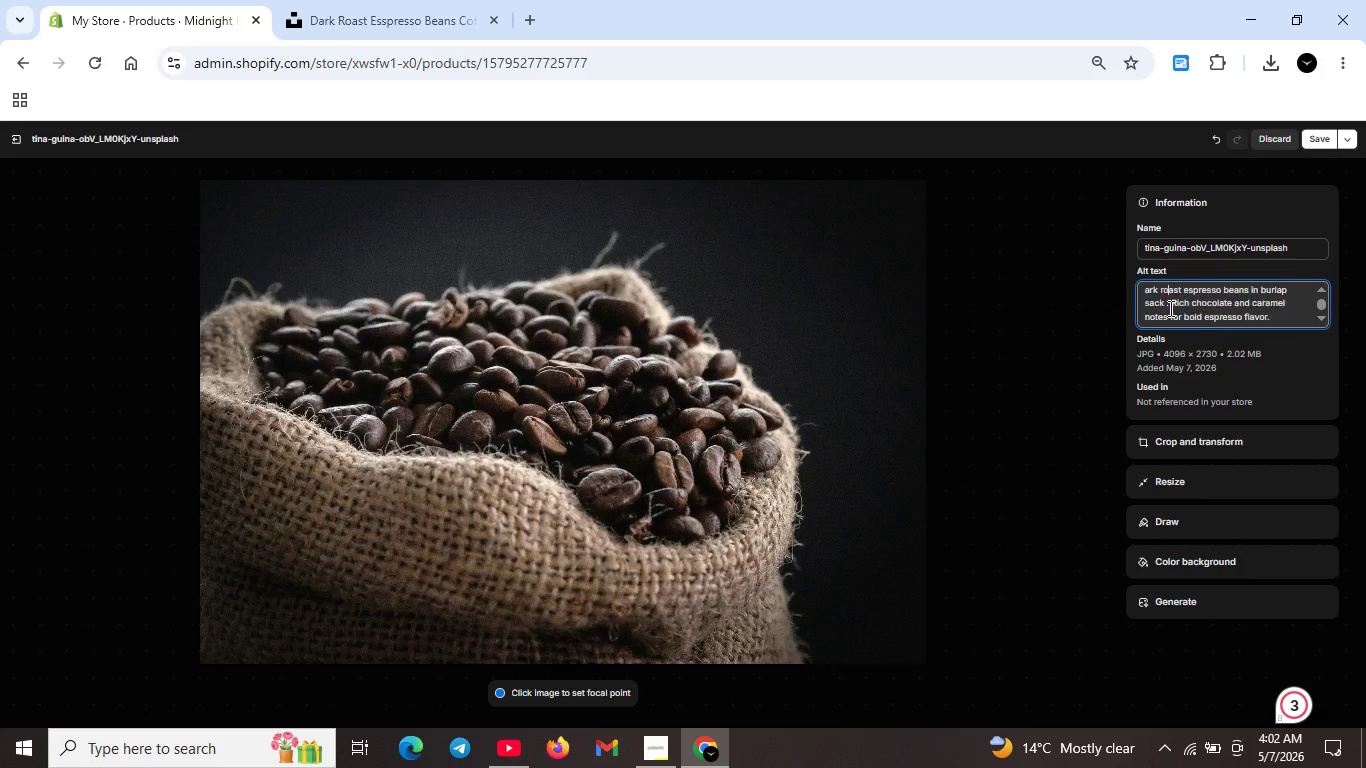 
key(O)
 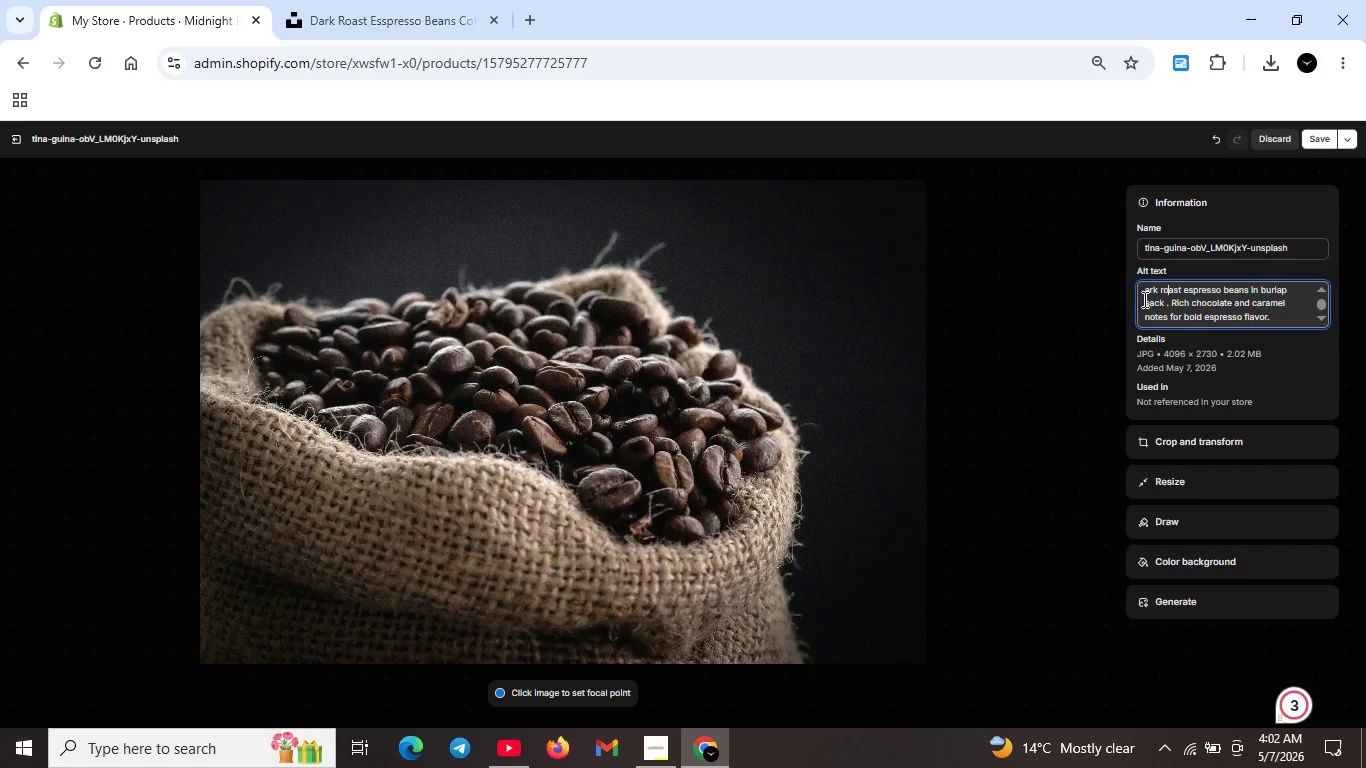 
left_click([1147, 295])
 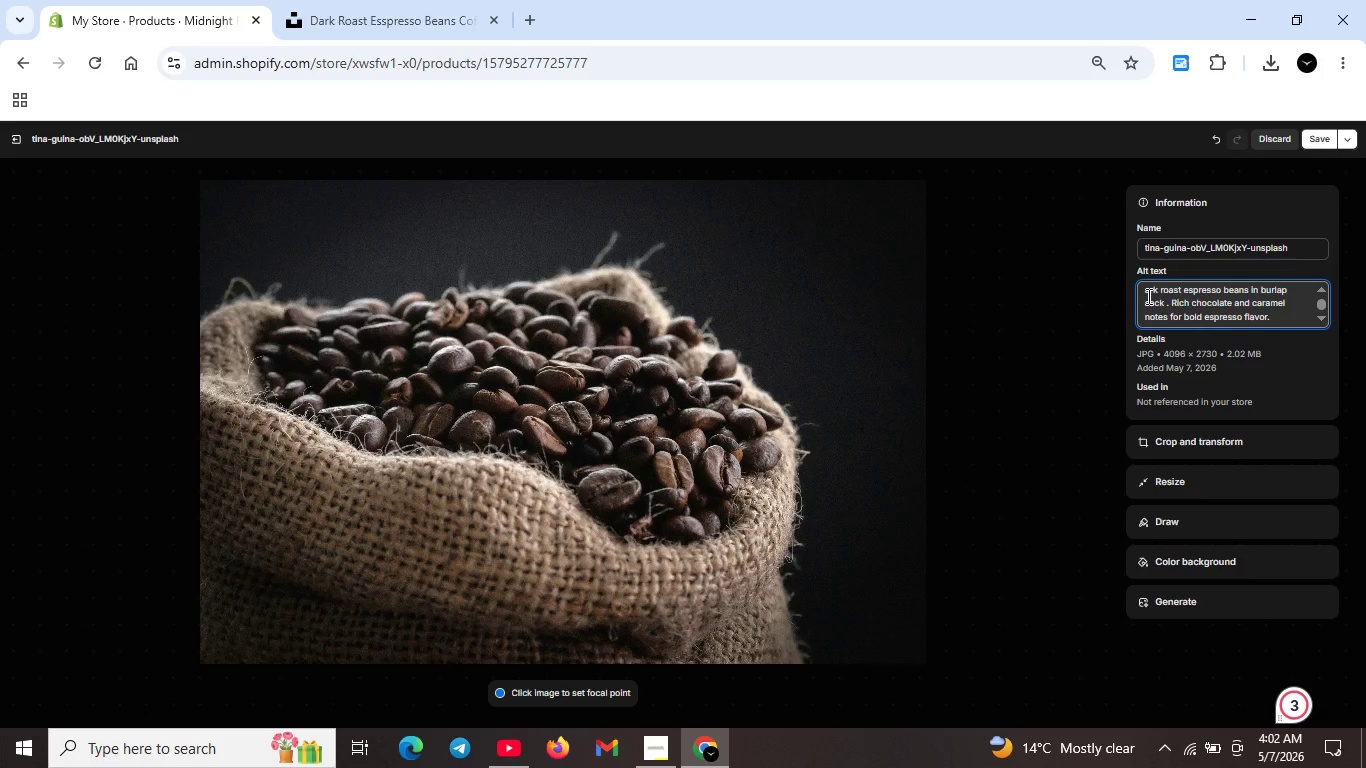 
key(CapsLock)
 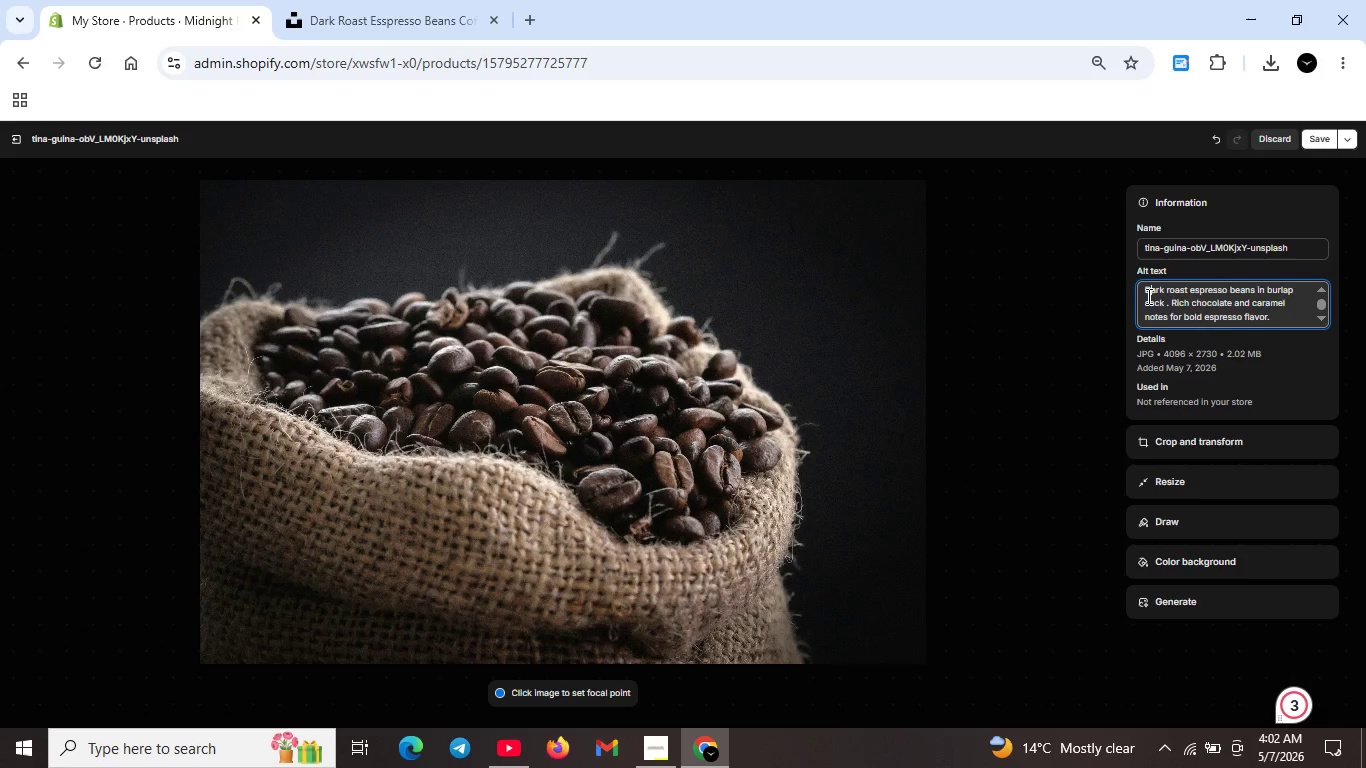 
key(D)
 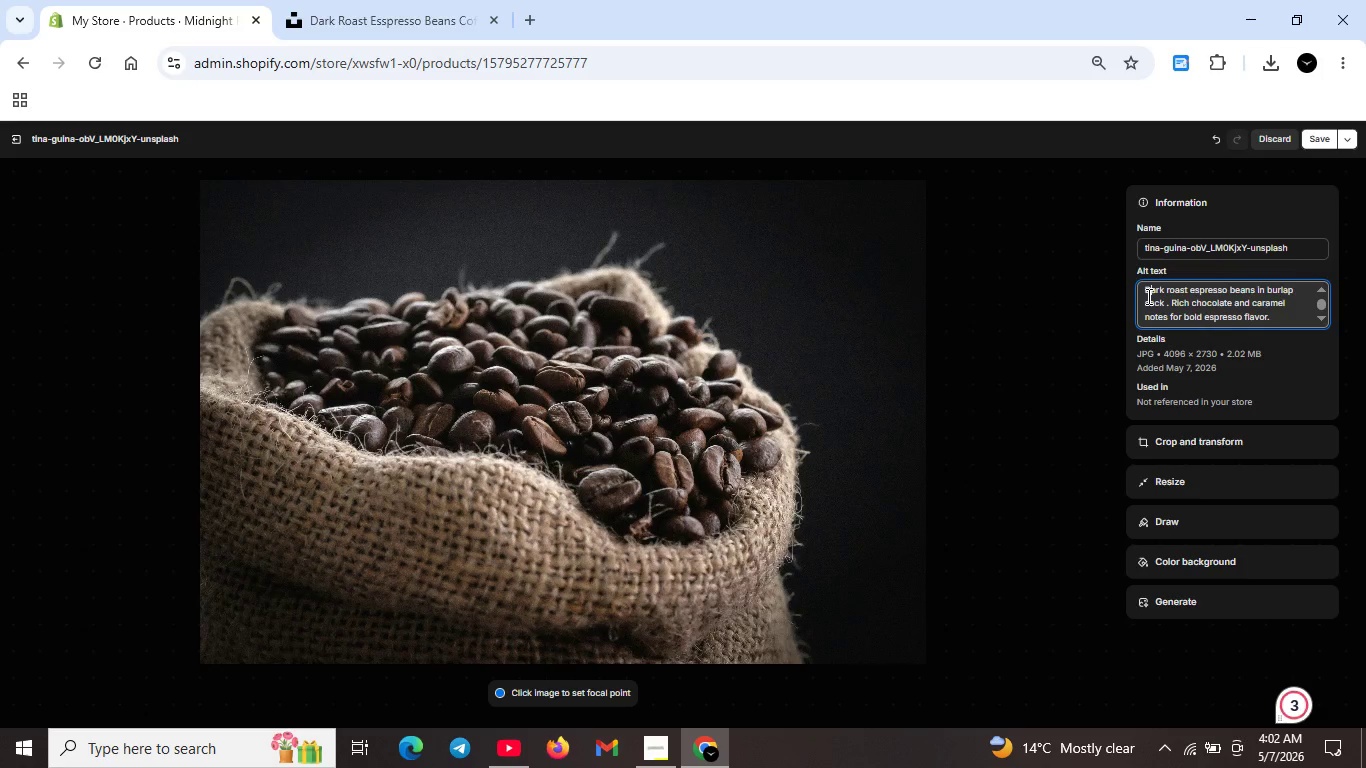 
key(CapsLock)
 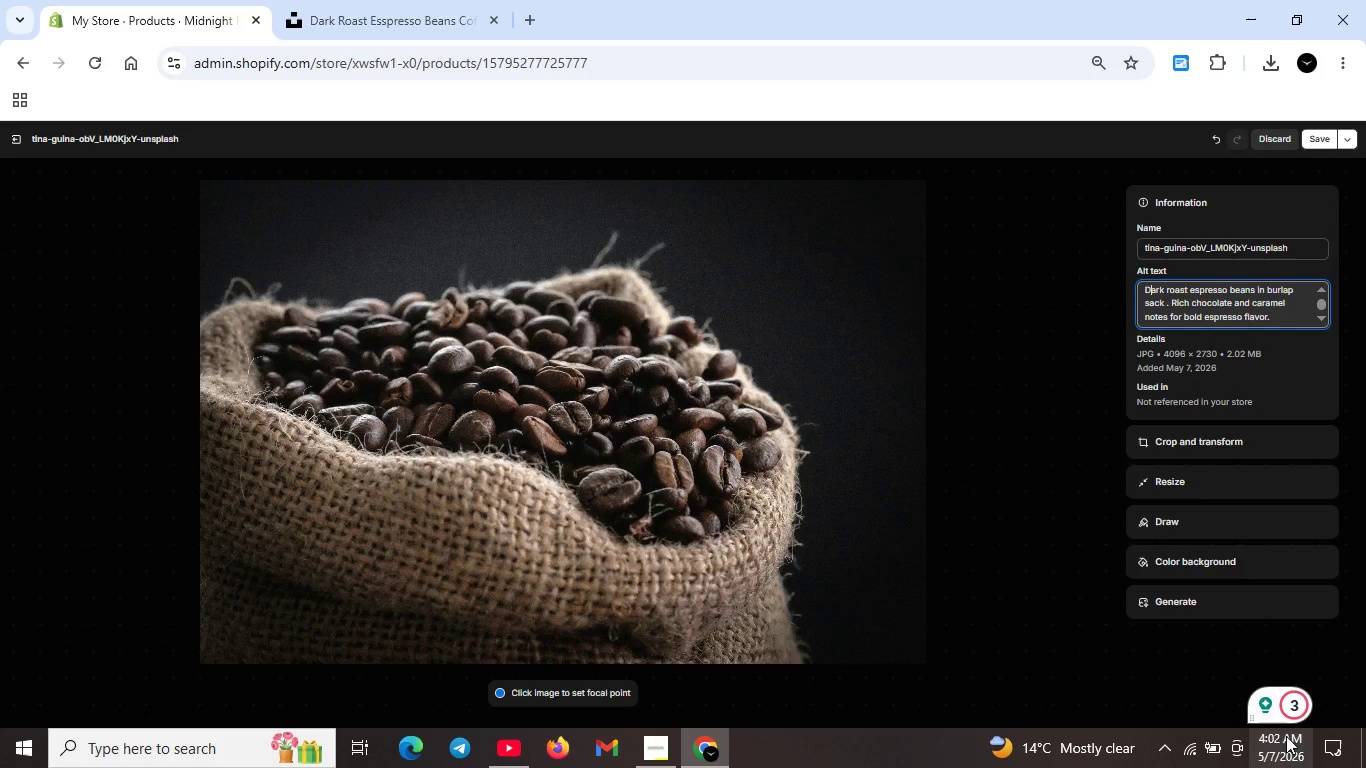 
left_click([1300, 706])
 